 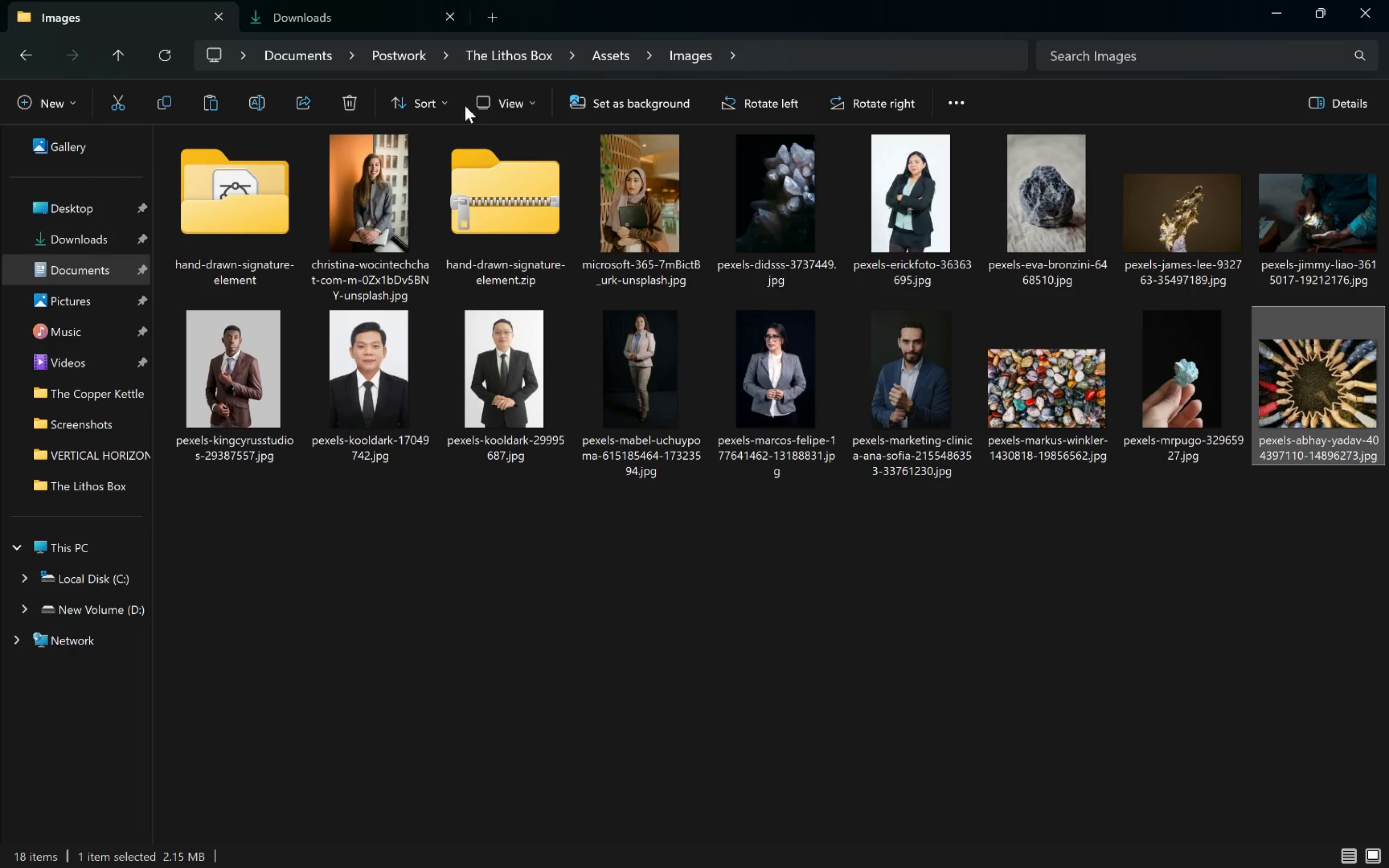 
left_click_drag(start_coordinate=[414, 229], to_coordinate=[772, 590])
 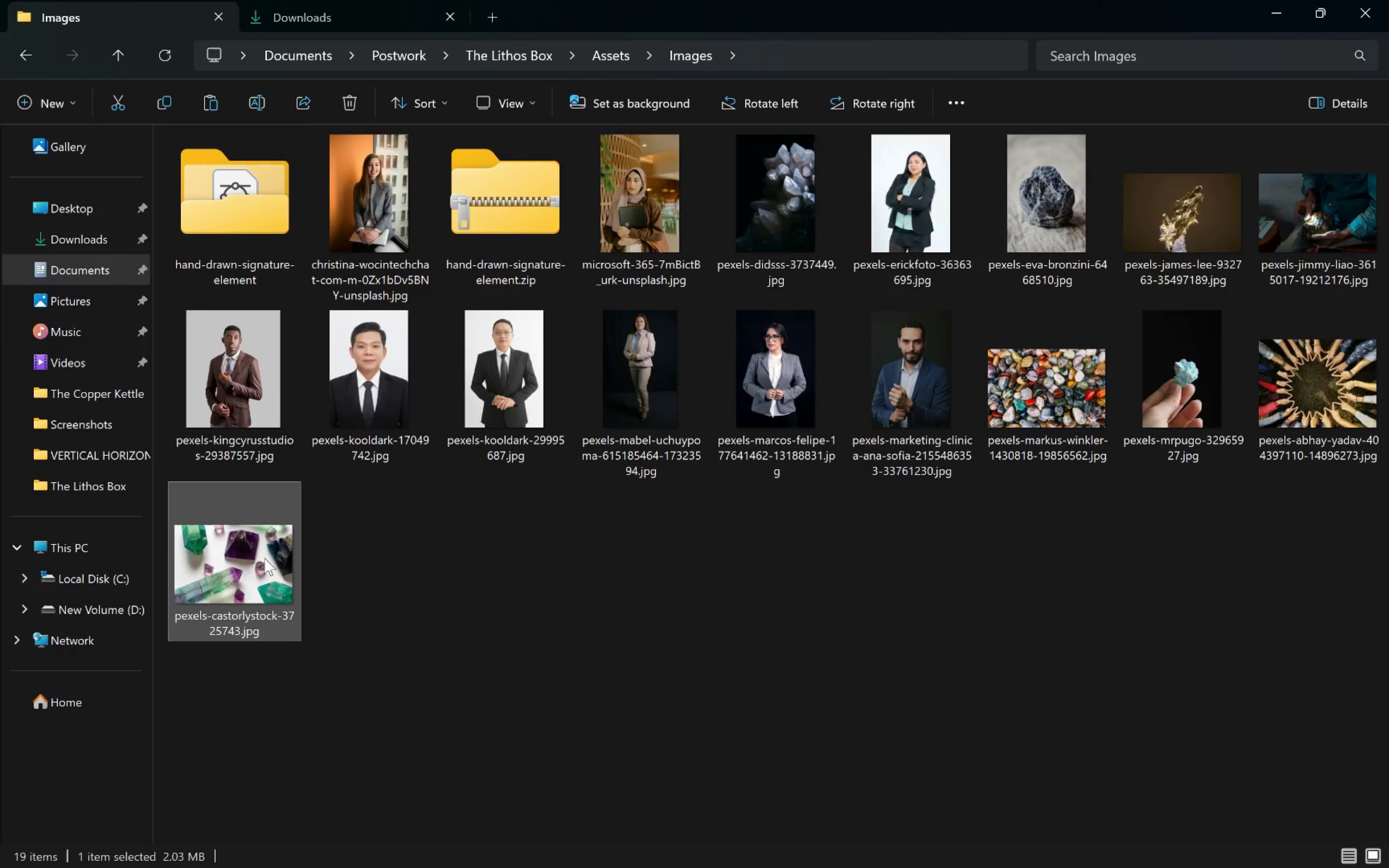 
left_click_drag(start_coordinate=[265, 557], to_coordinate=[544, 414])
 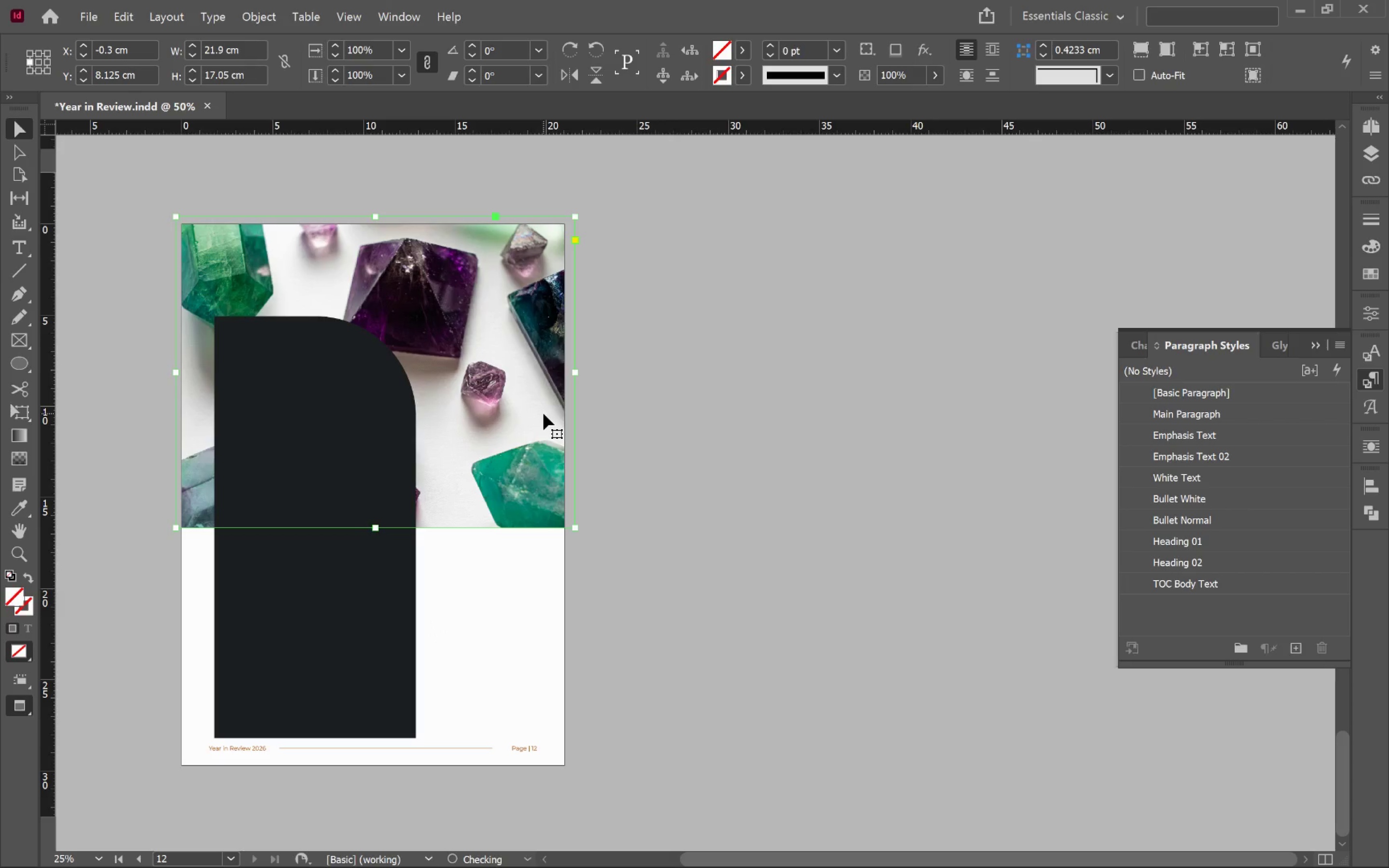 
key(Alt+Tab)
 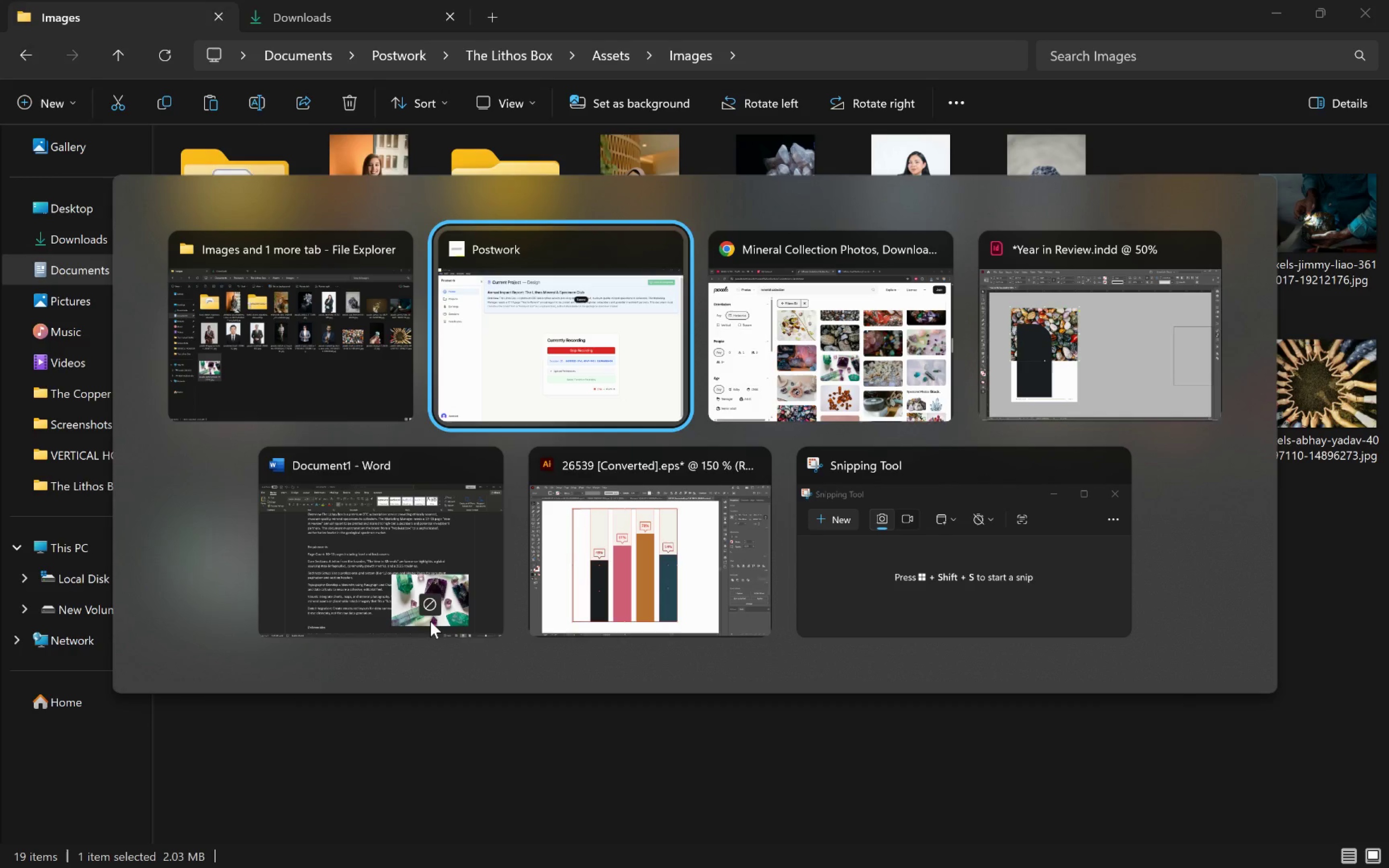 
key(Alt+Tab)
 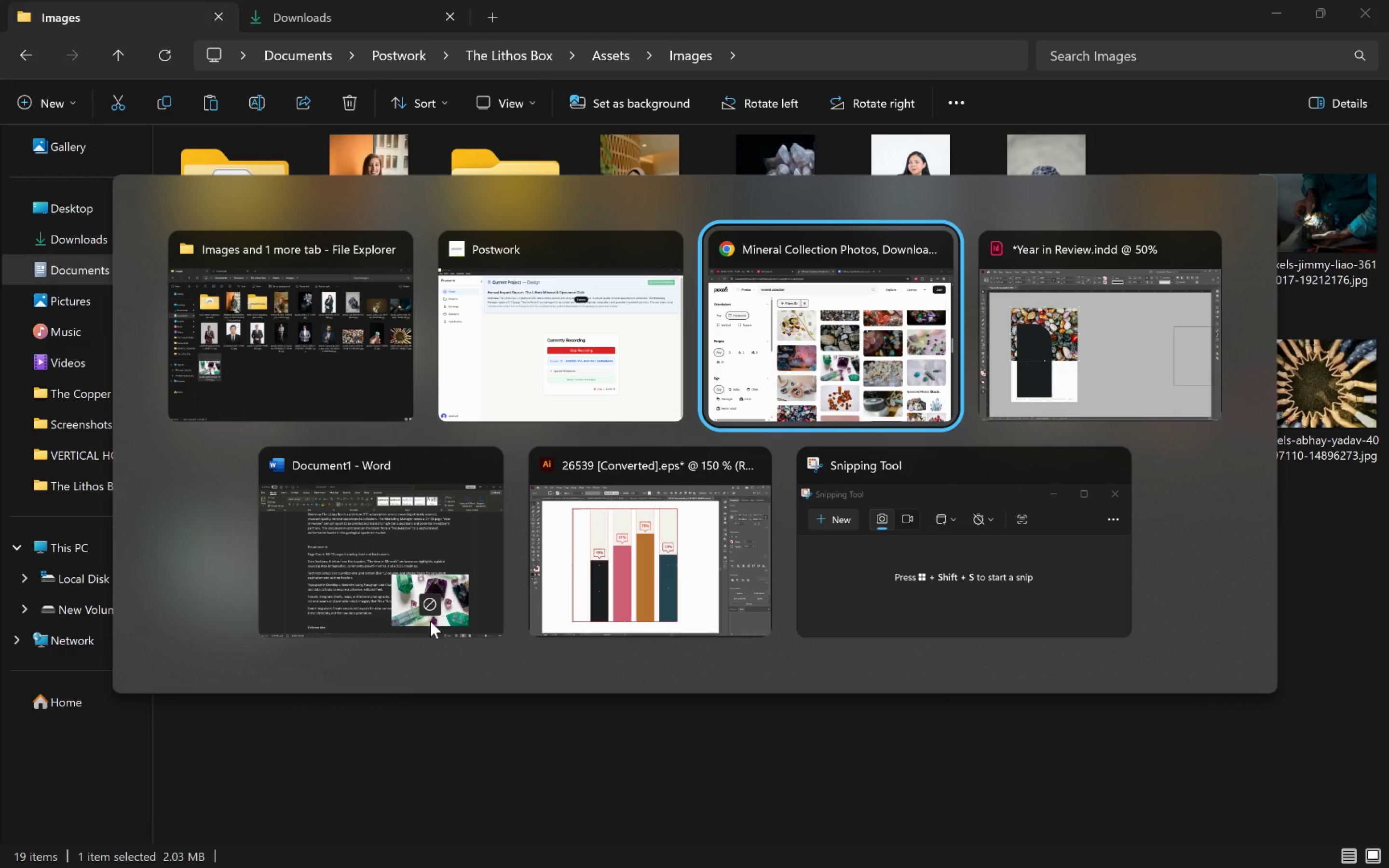 
key(Alt+Tab)
 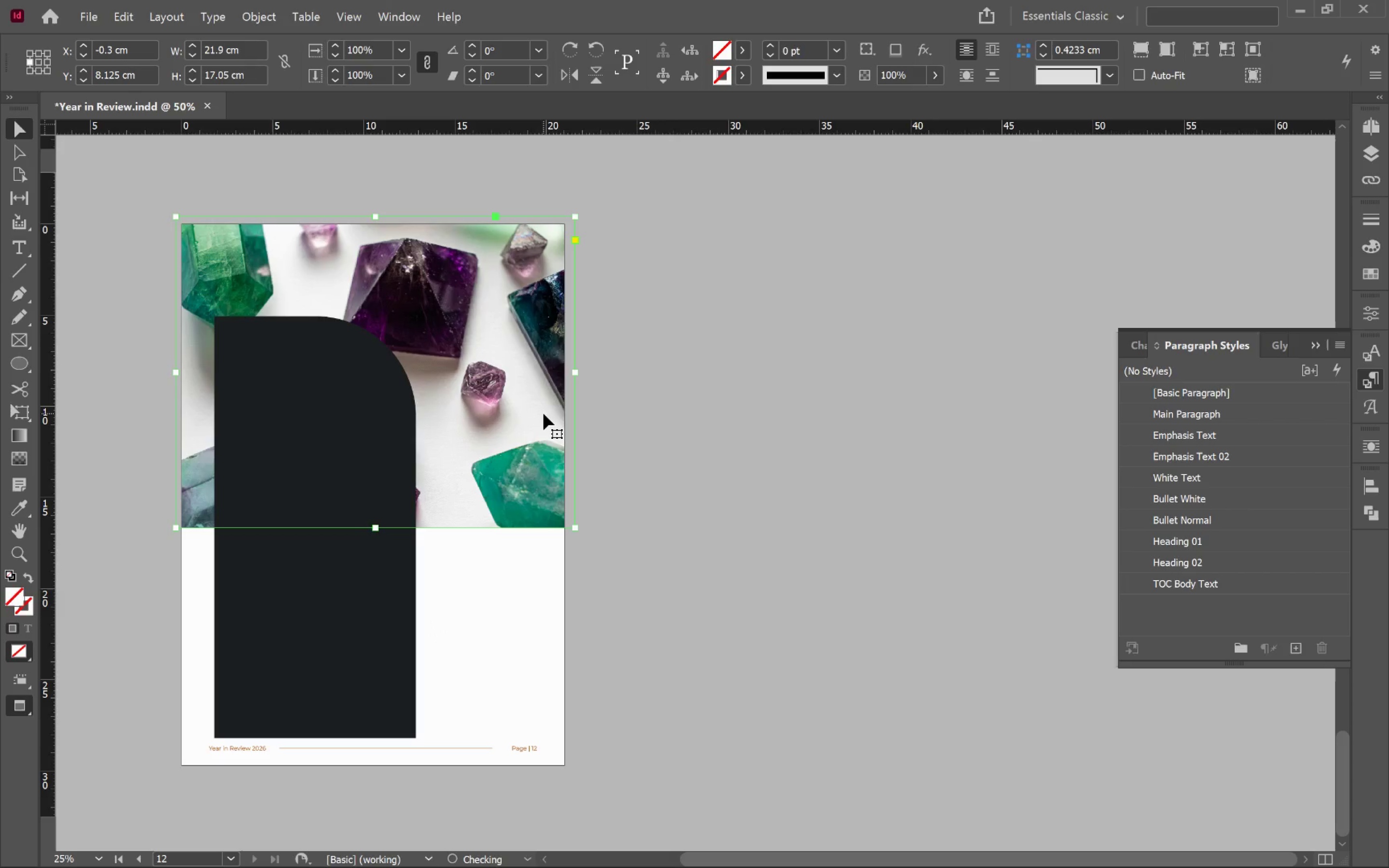 
left_click([541, 450])
 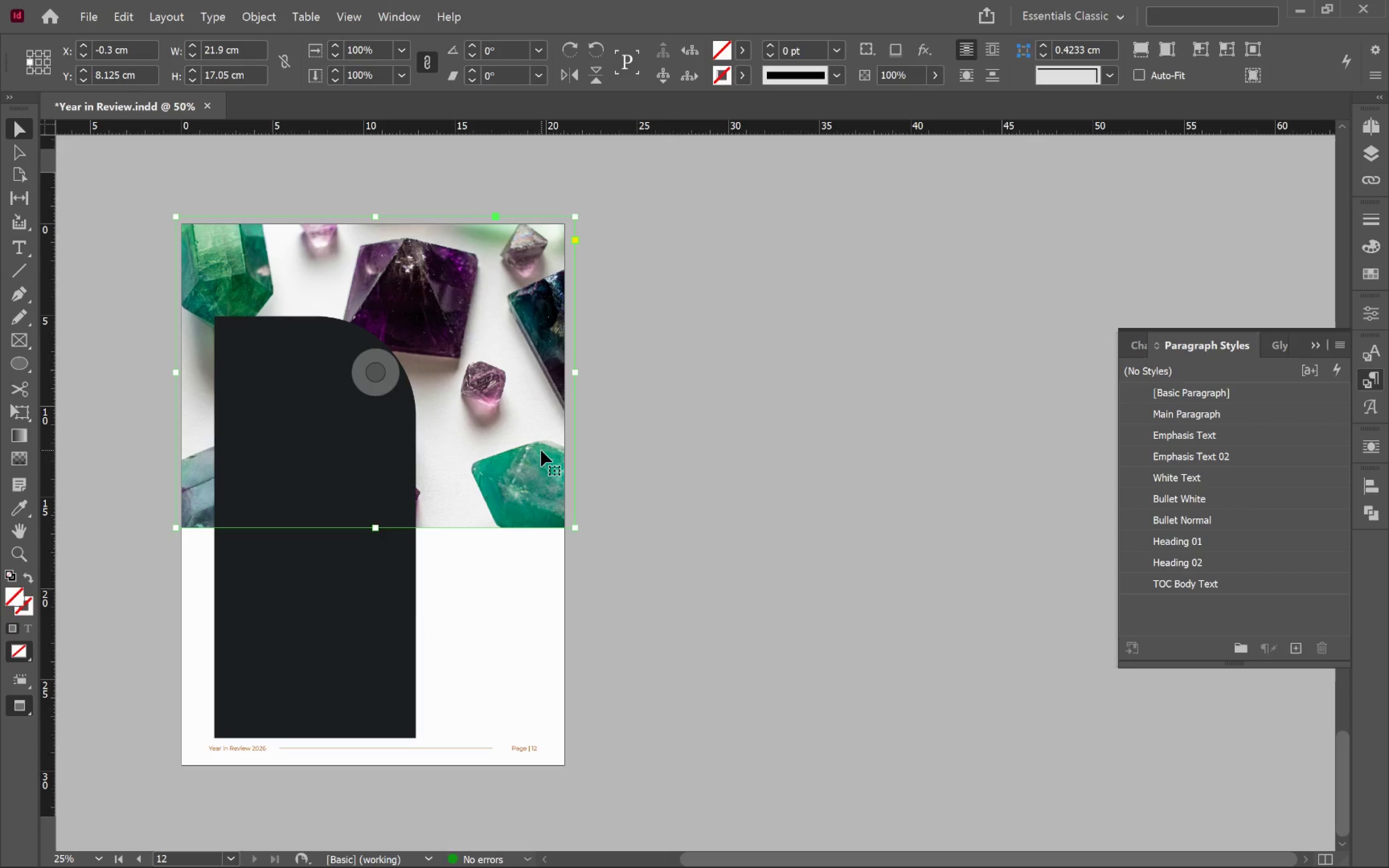 
key(Alt+Control+Shift+C)
 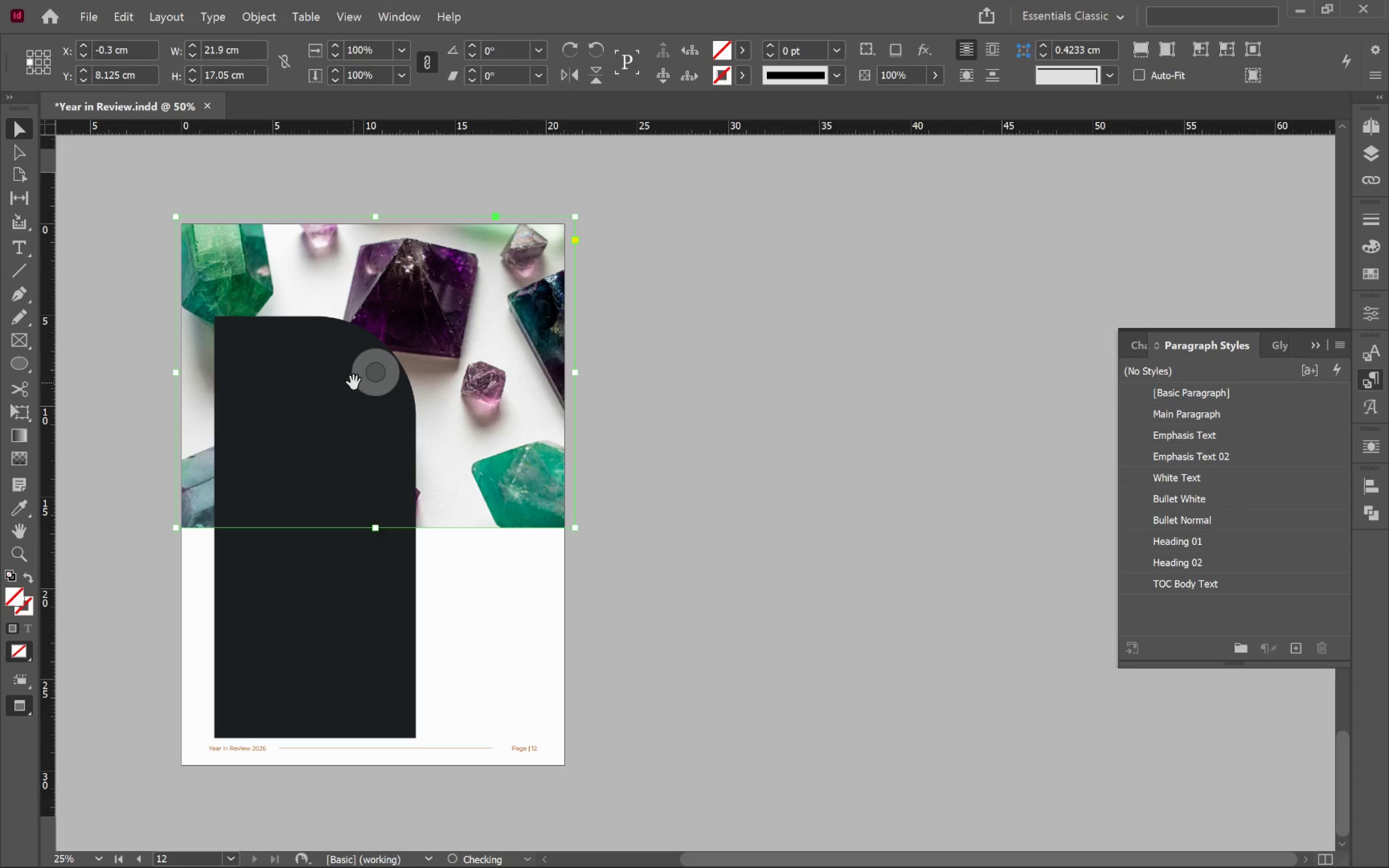 
left_click([379, 379])
 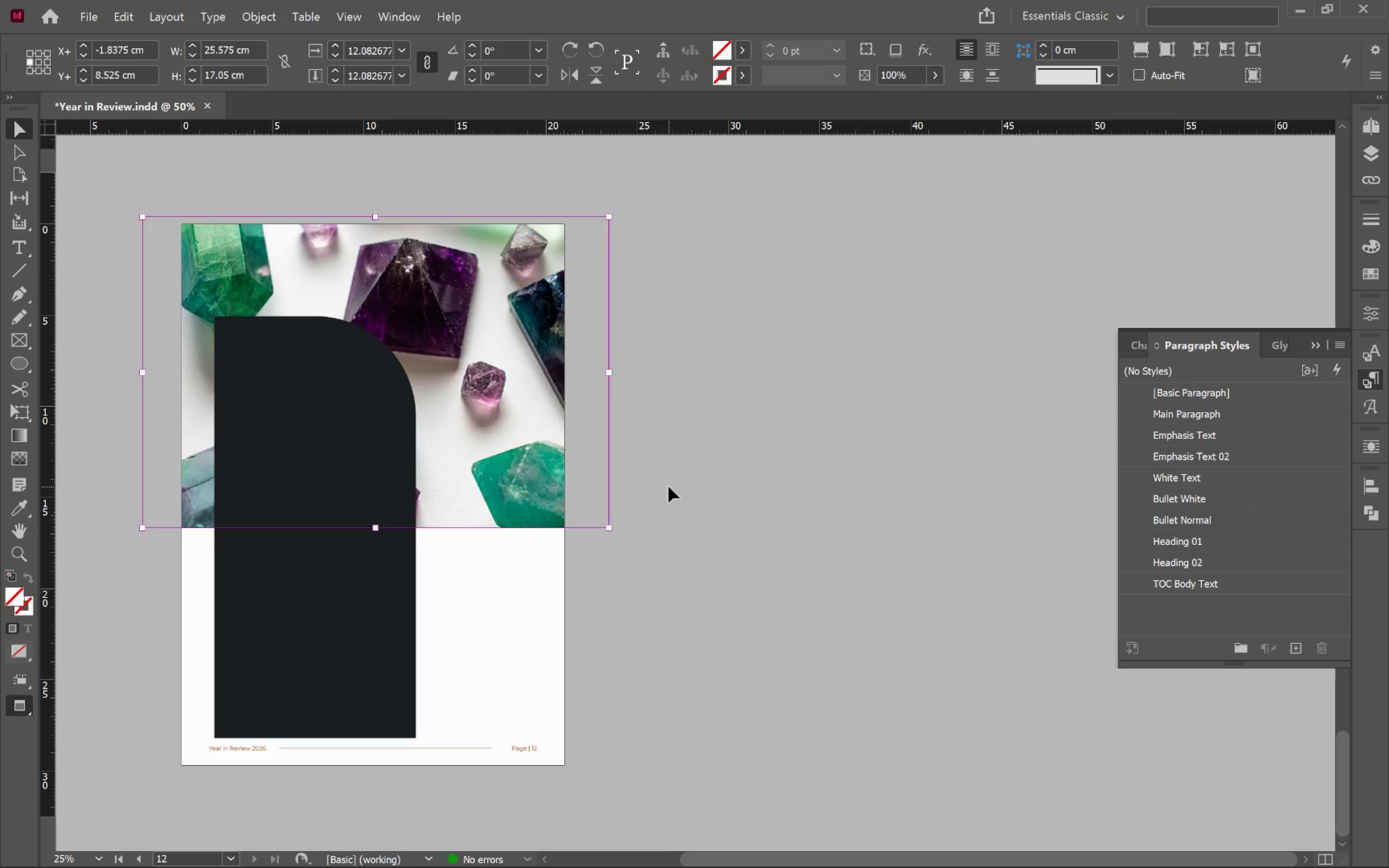 
left_click([697, 482])
 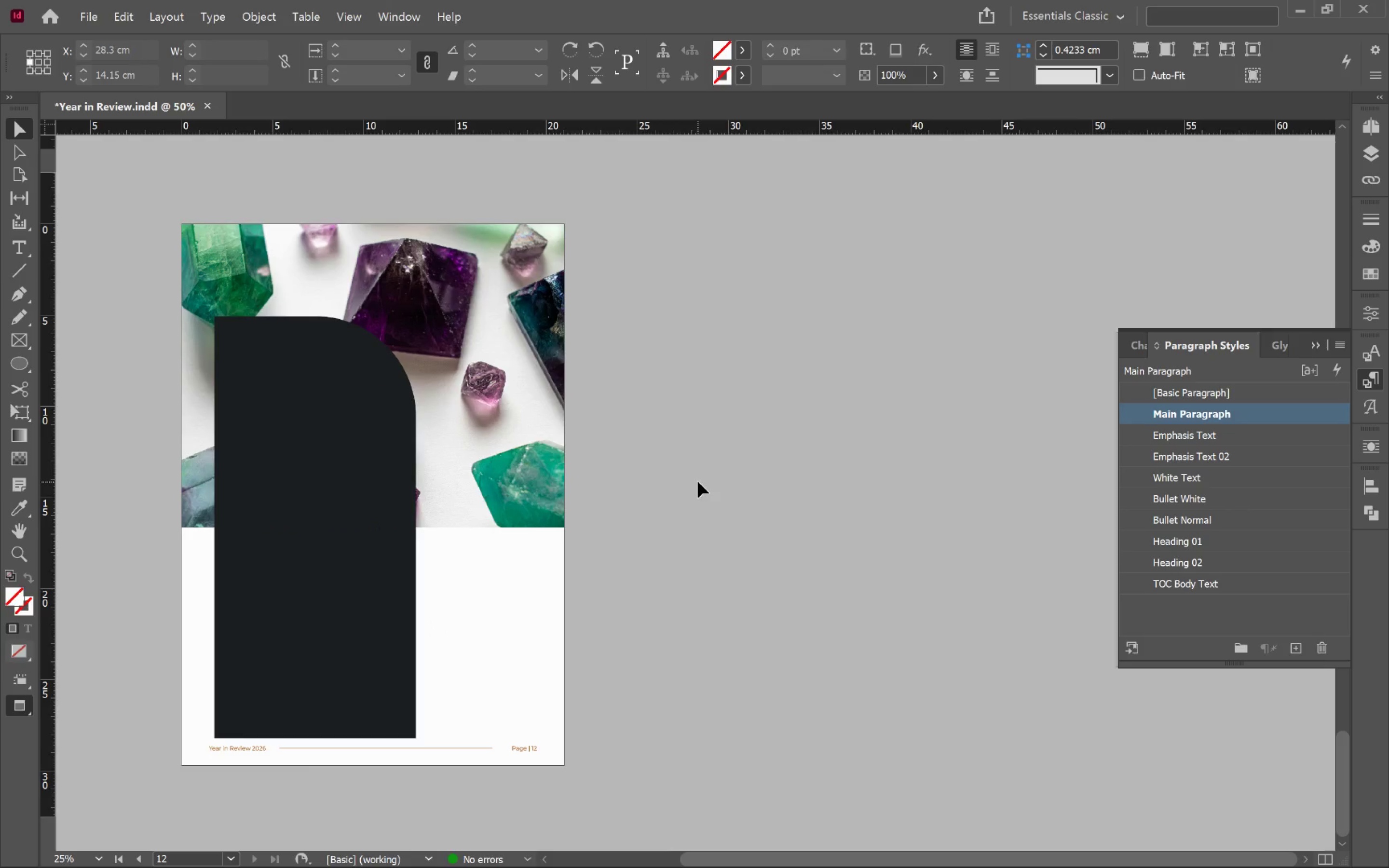 
type(ww)
 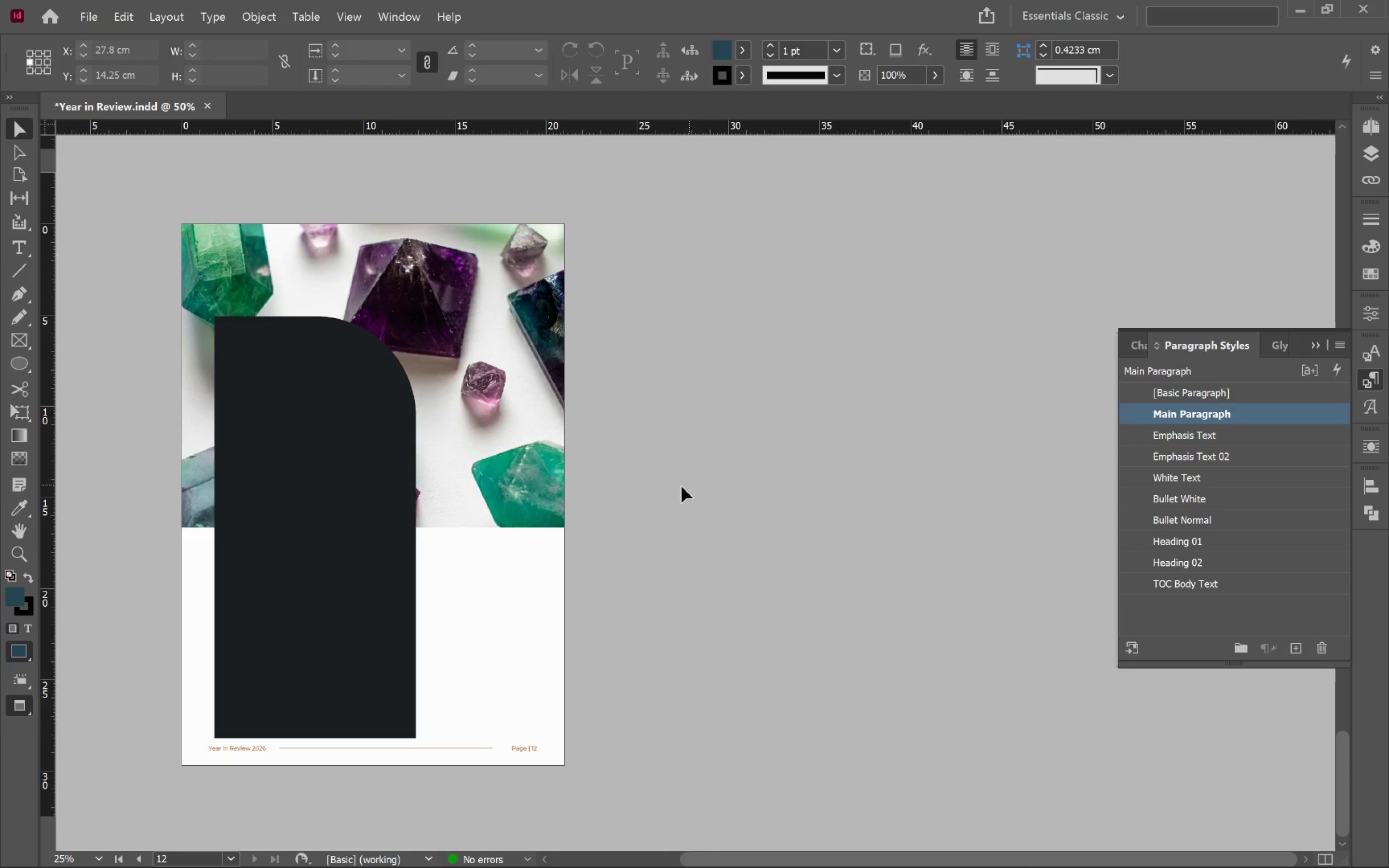 
left_click([505, 629])
 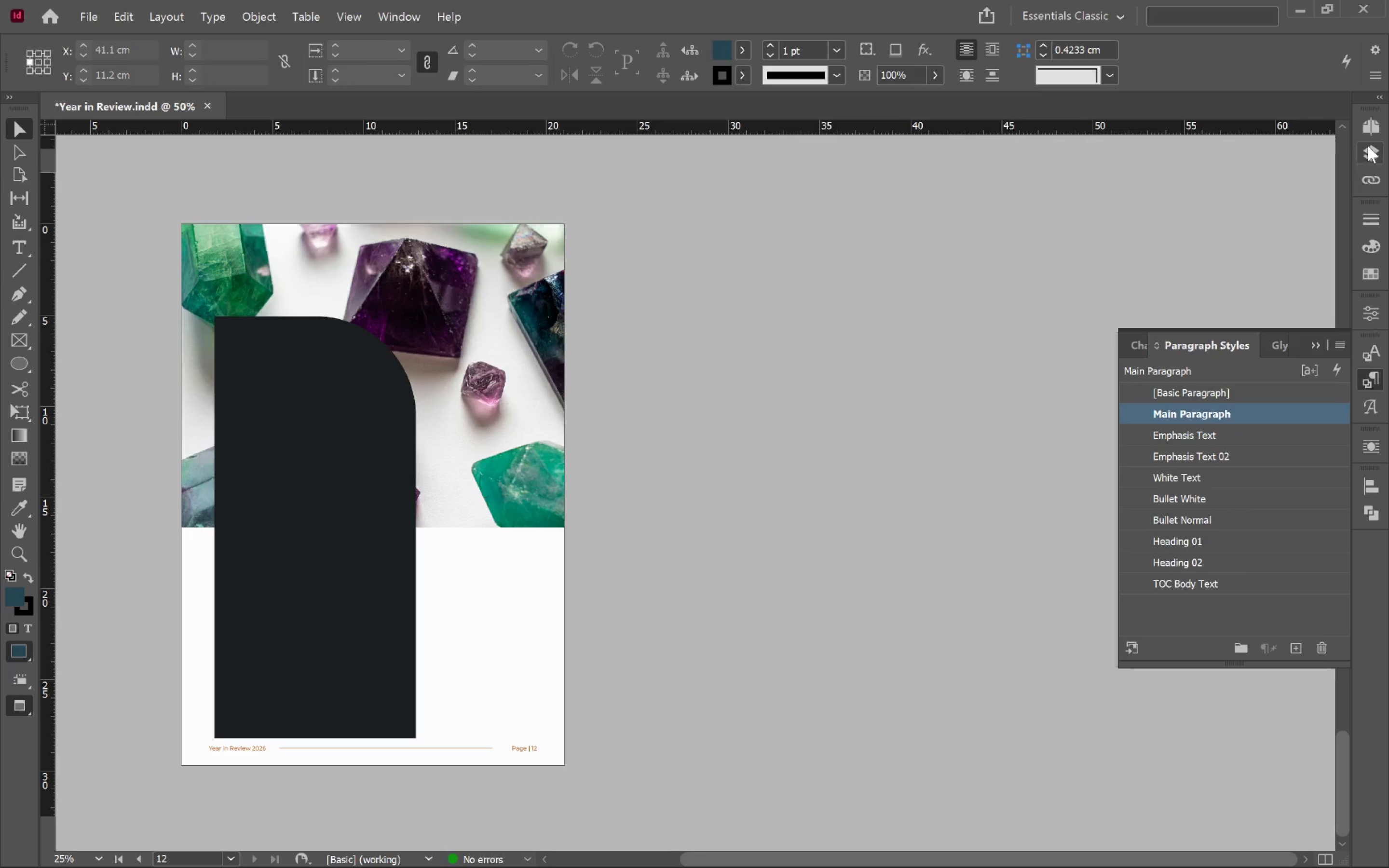 
left_click([1368, 132])
 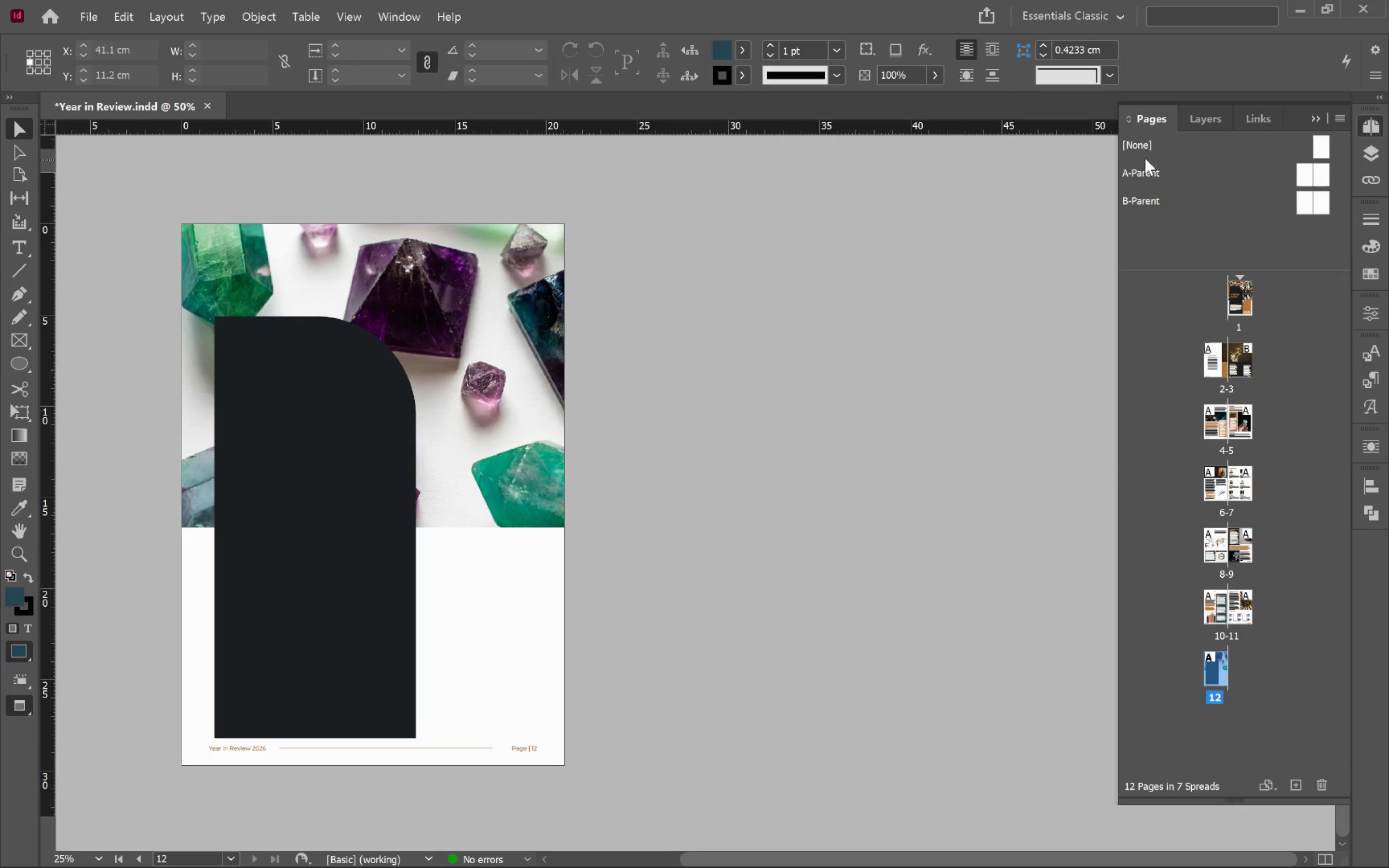 
left_click_drag(start_coordinate=[1141, 148], to_coordinate=[1218, 671])
 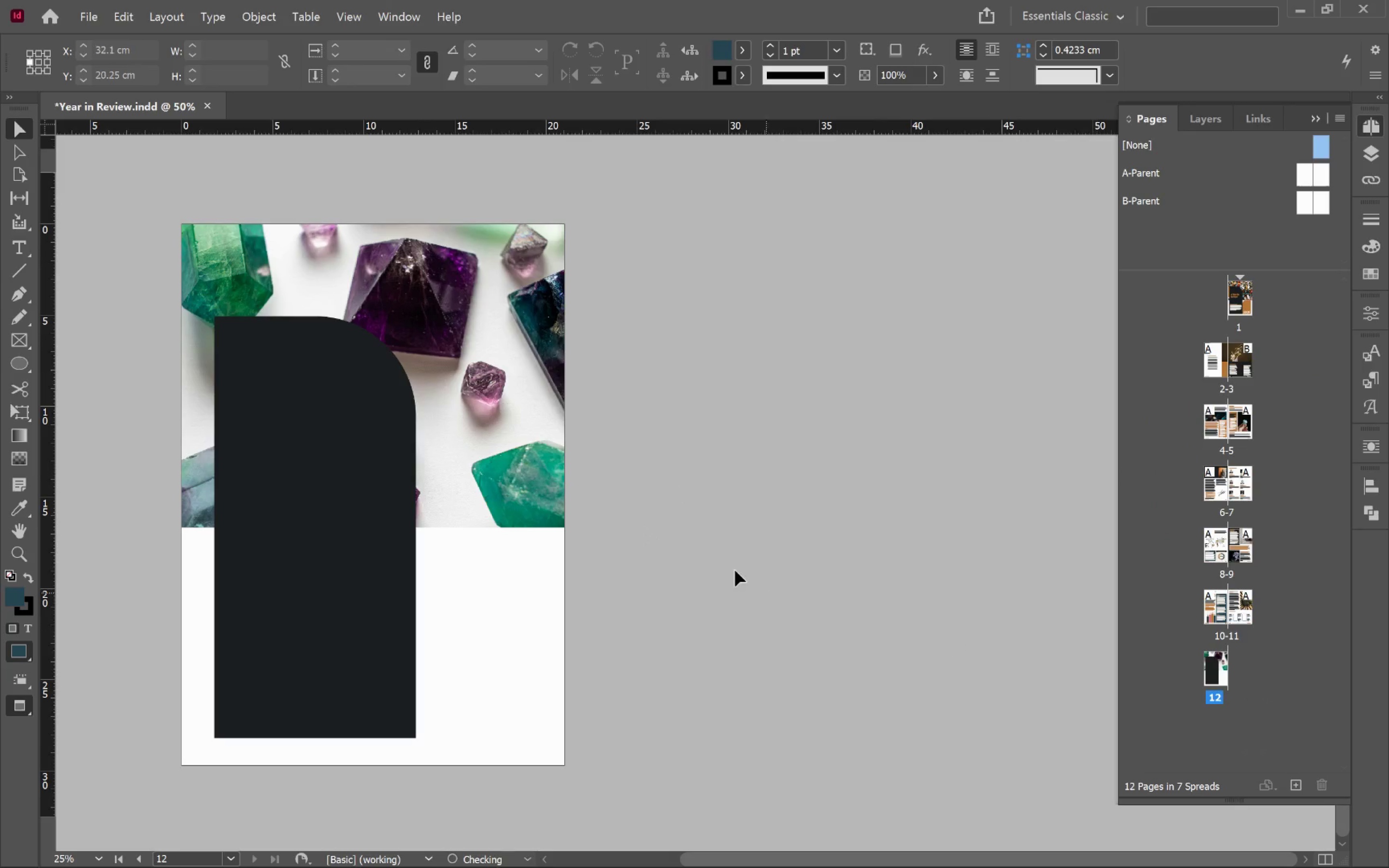 
left_click([732, 561])
 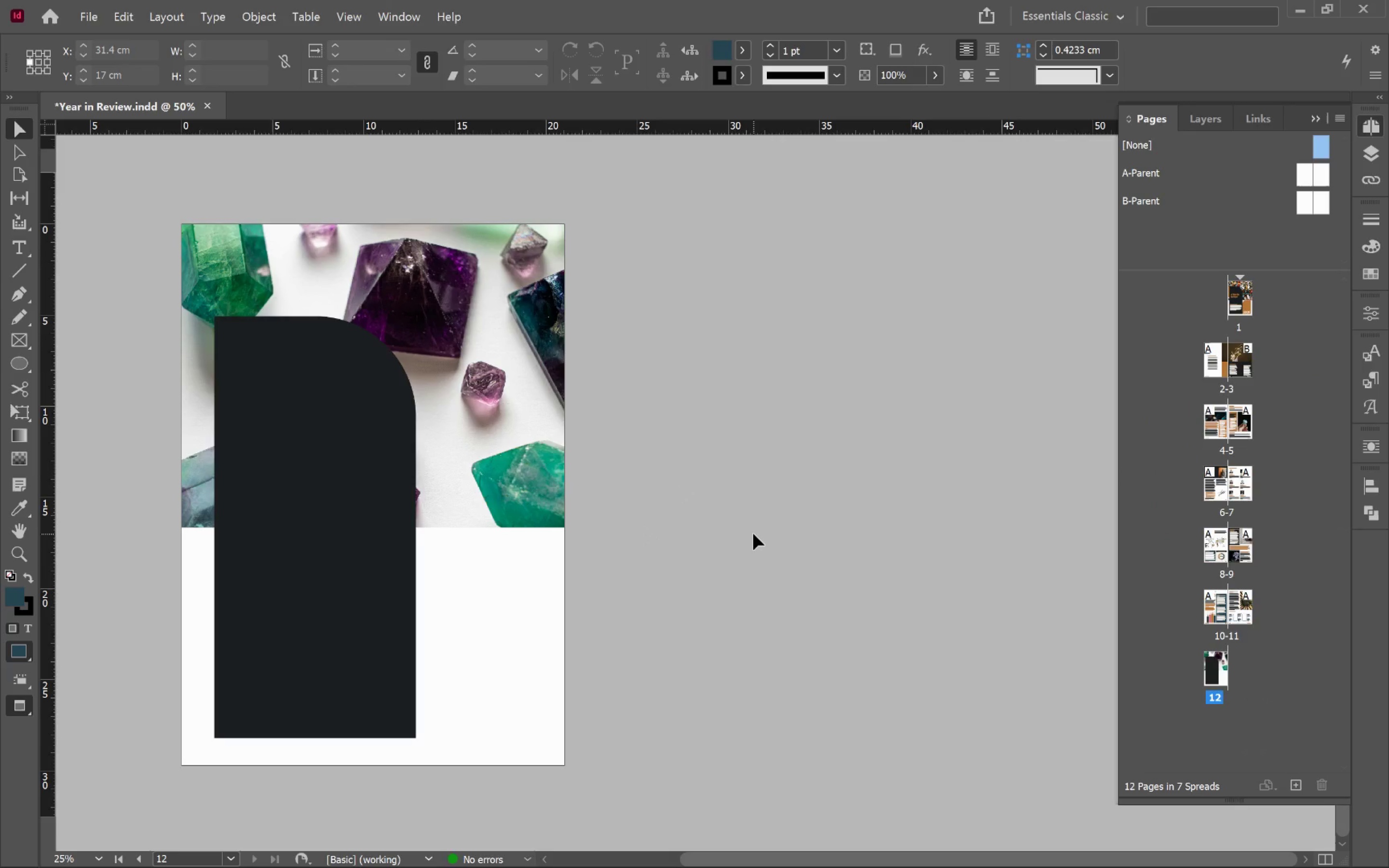 
key(Alt+Tab)
 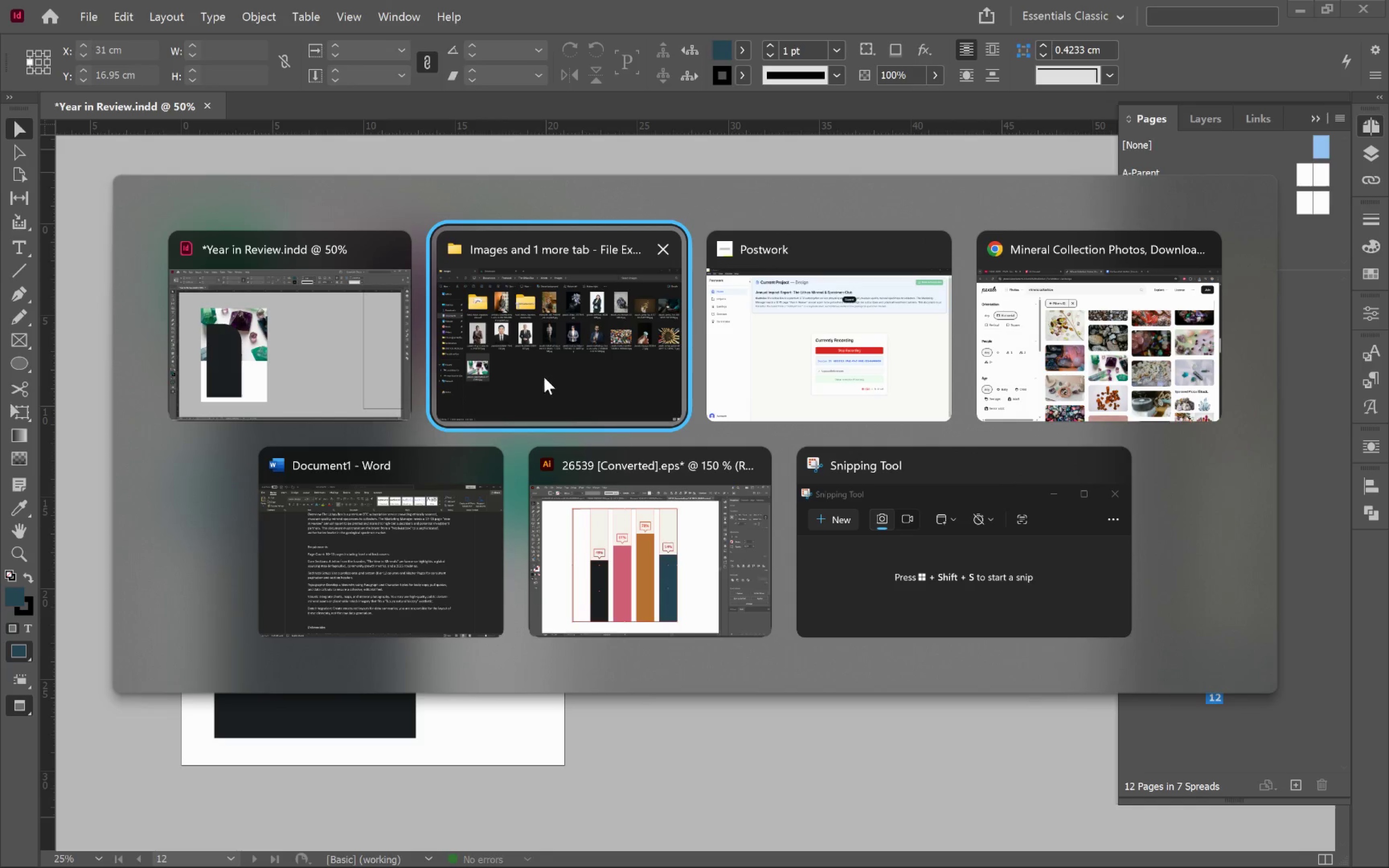 
wait(5.4)
 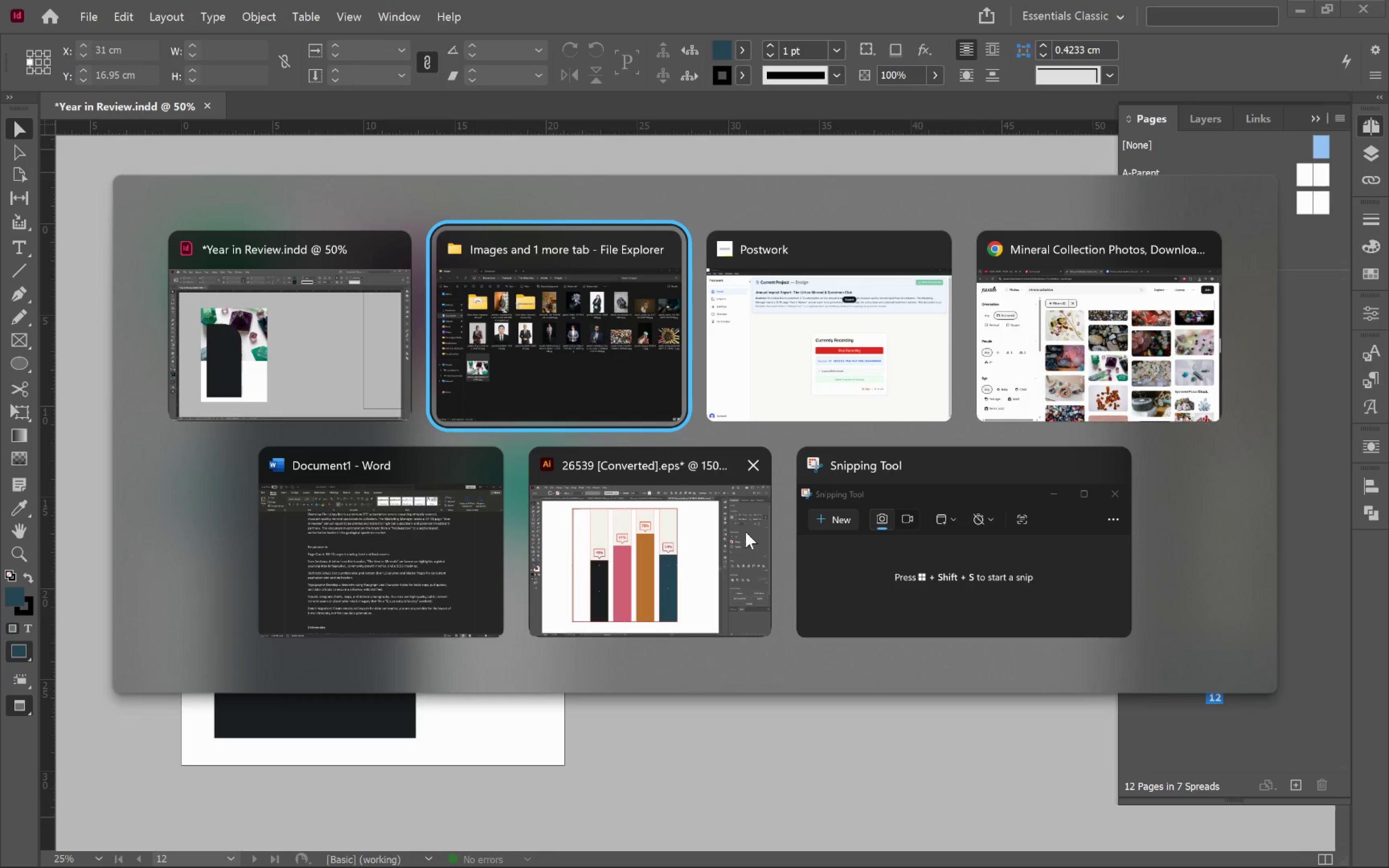 
left_click([1071, 393])
 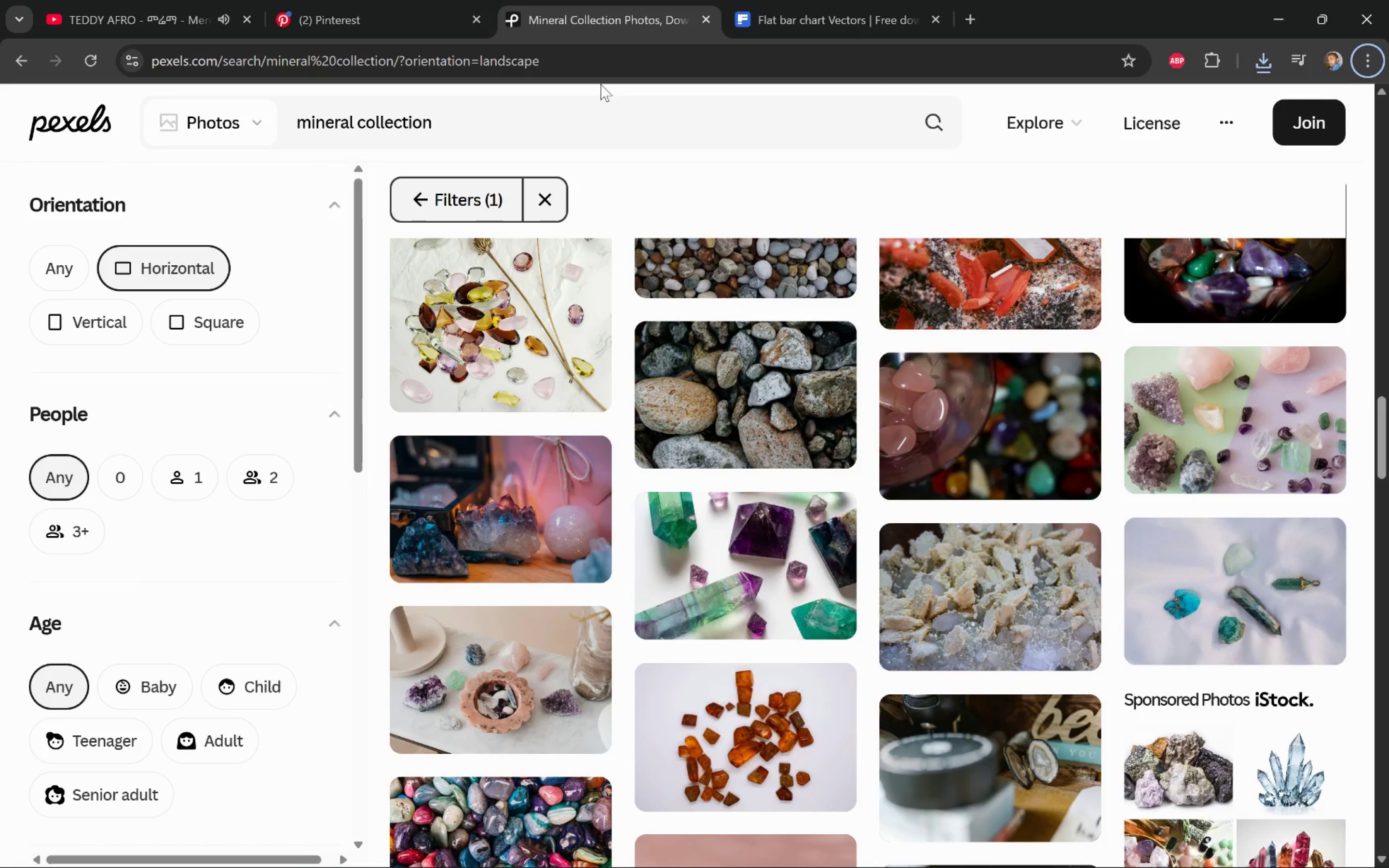 
left_click([852, 6])
 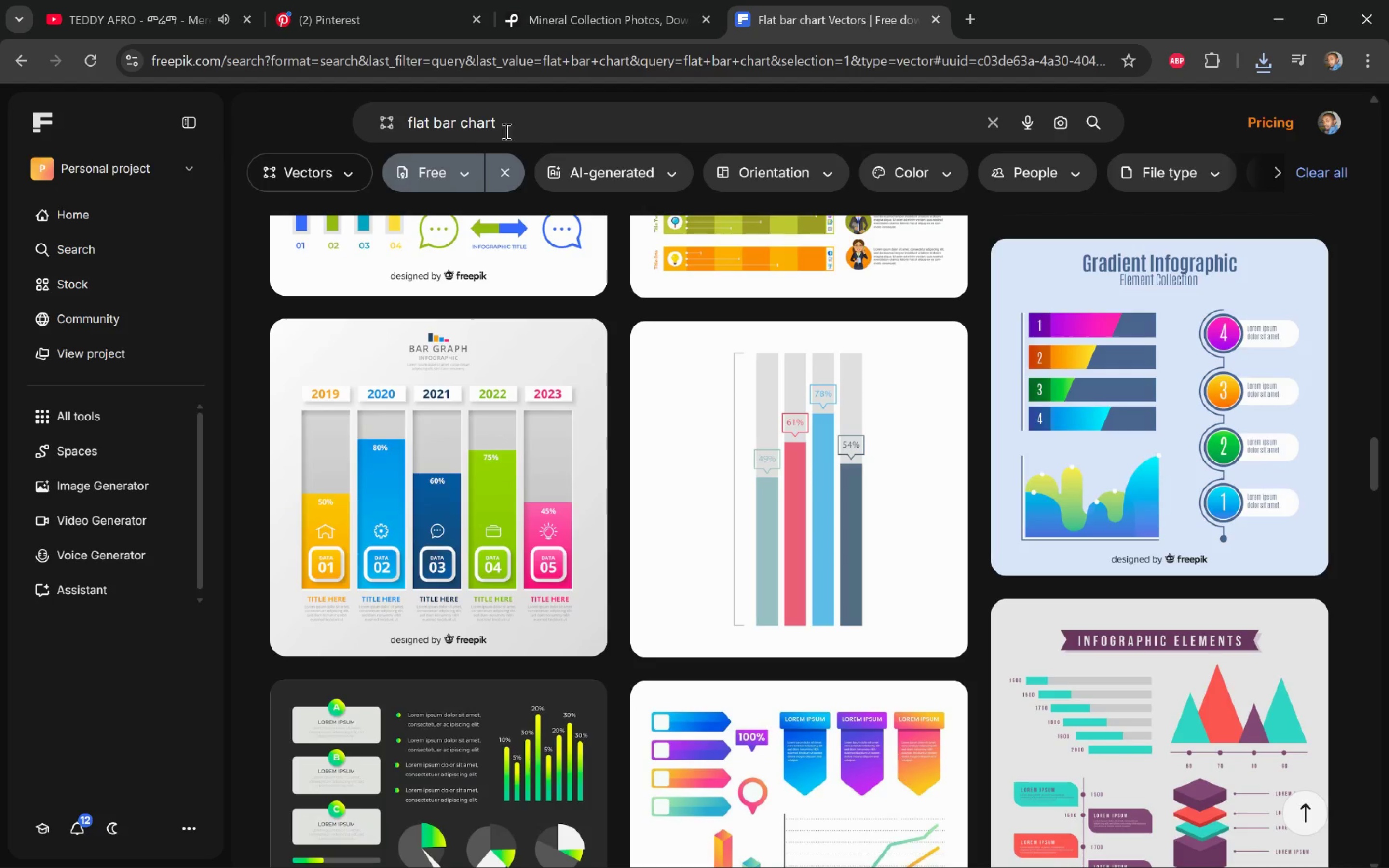 
left_click_drag(start_coordinate=[520, 124], to_coordinate=[362, 108])
 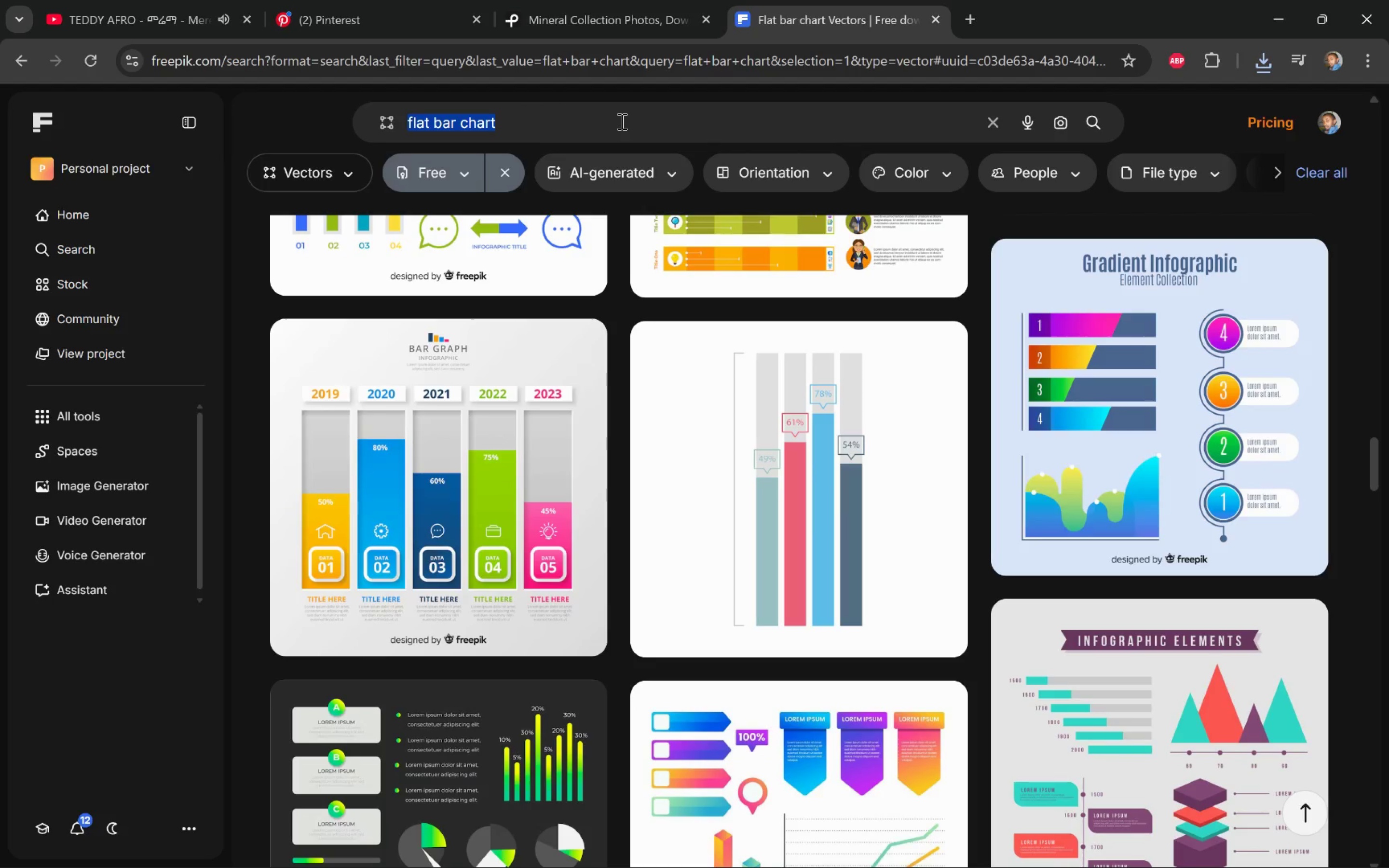 
type(qr code)
 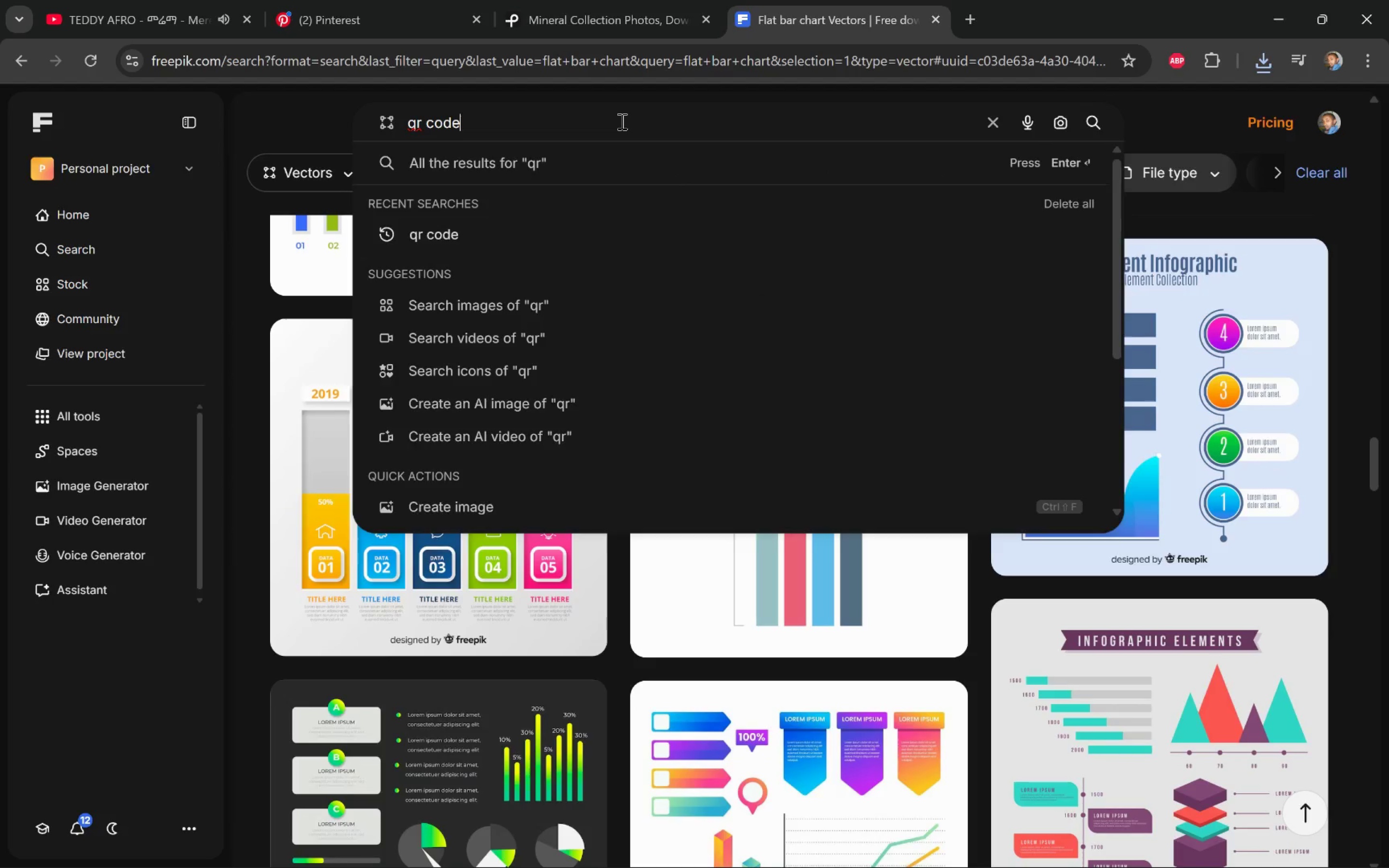 
key(Enter)
 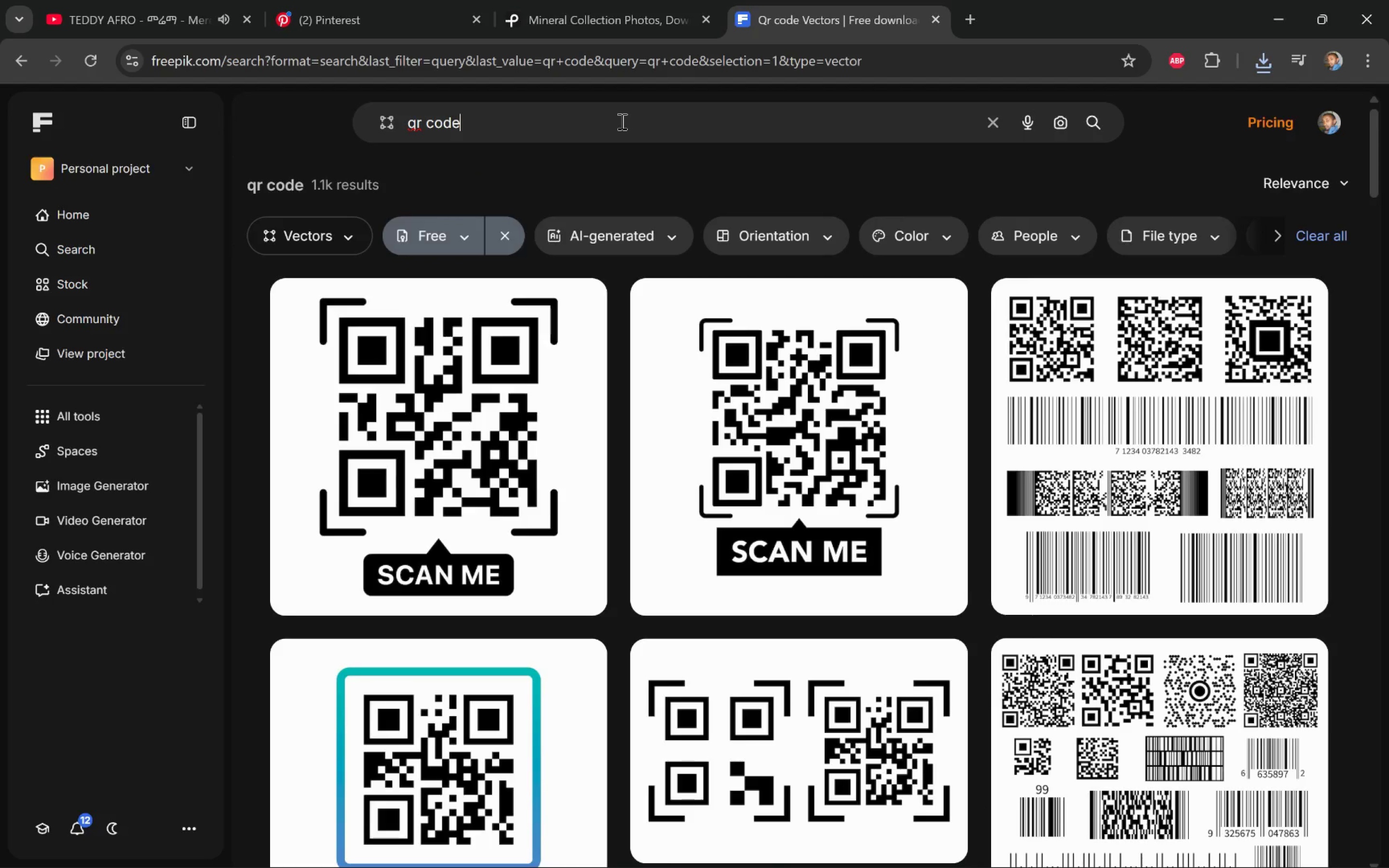 
wait(10.39)
 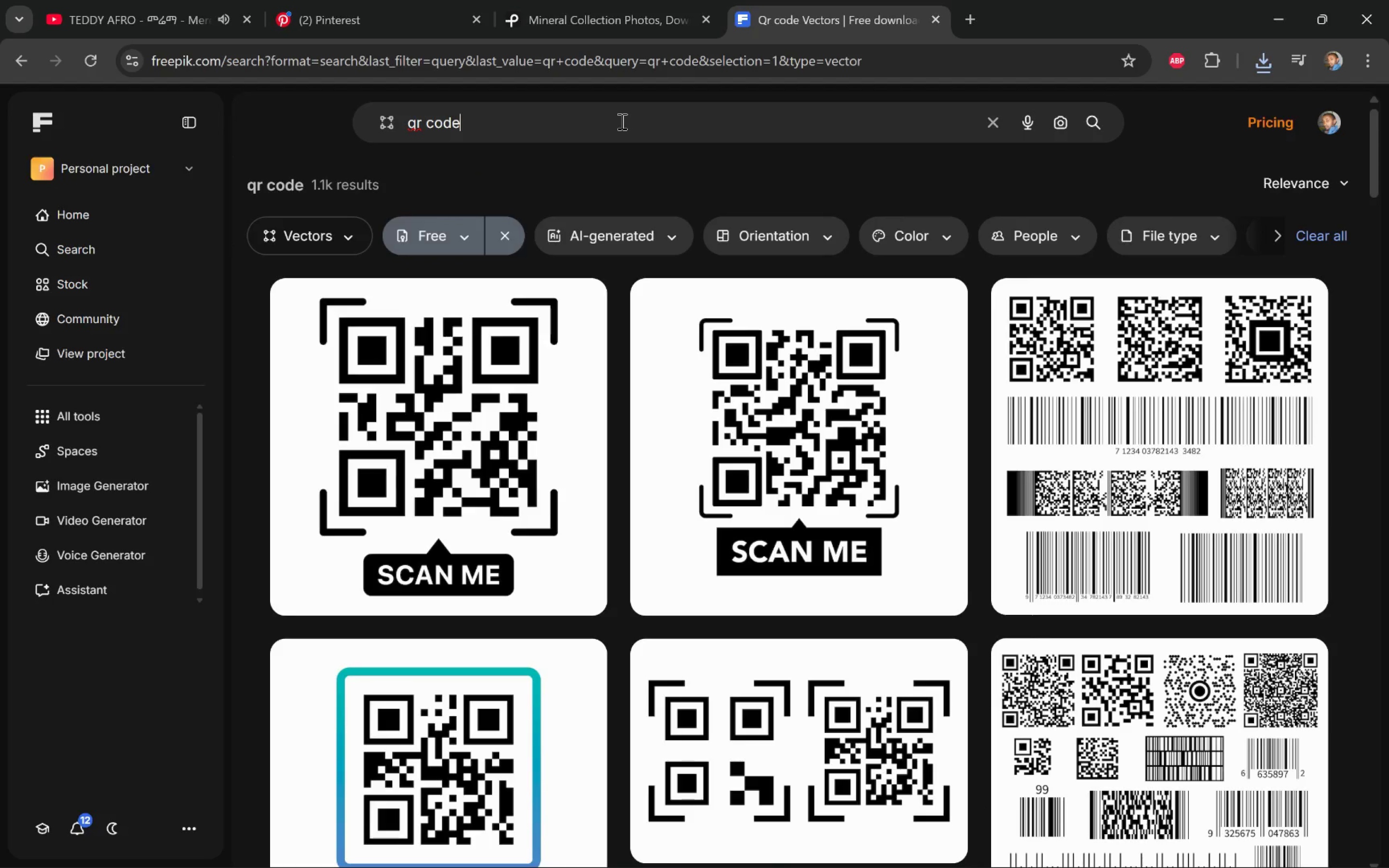 
scroll: coordinate [1350, 434], scroll_direction: down, amount: 8.0
 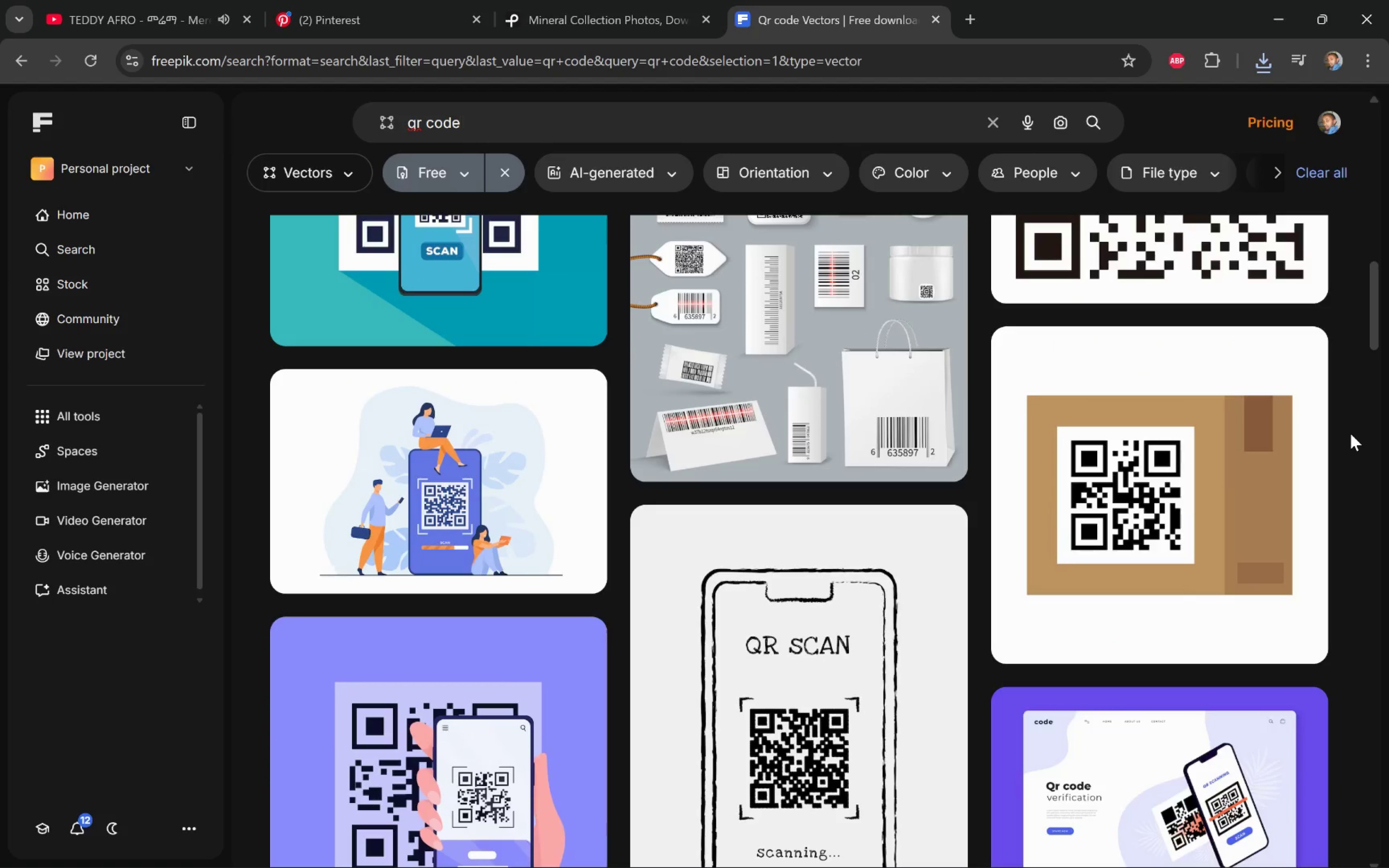 
scroll: coordinate [527, 415], scroll_direction: up, amount: 14.0
 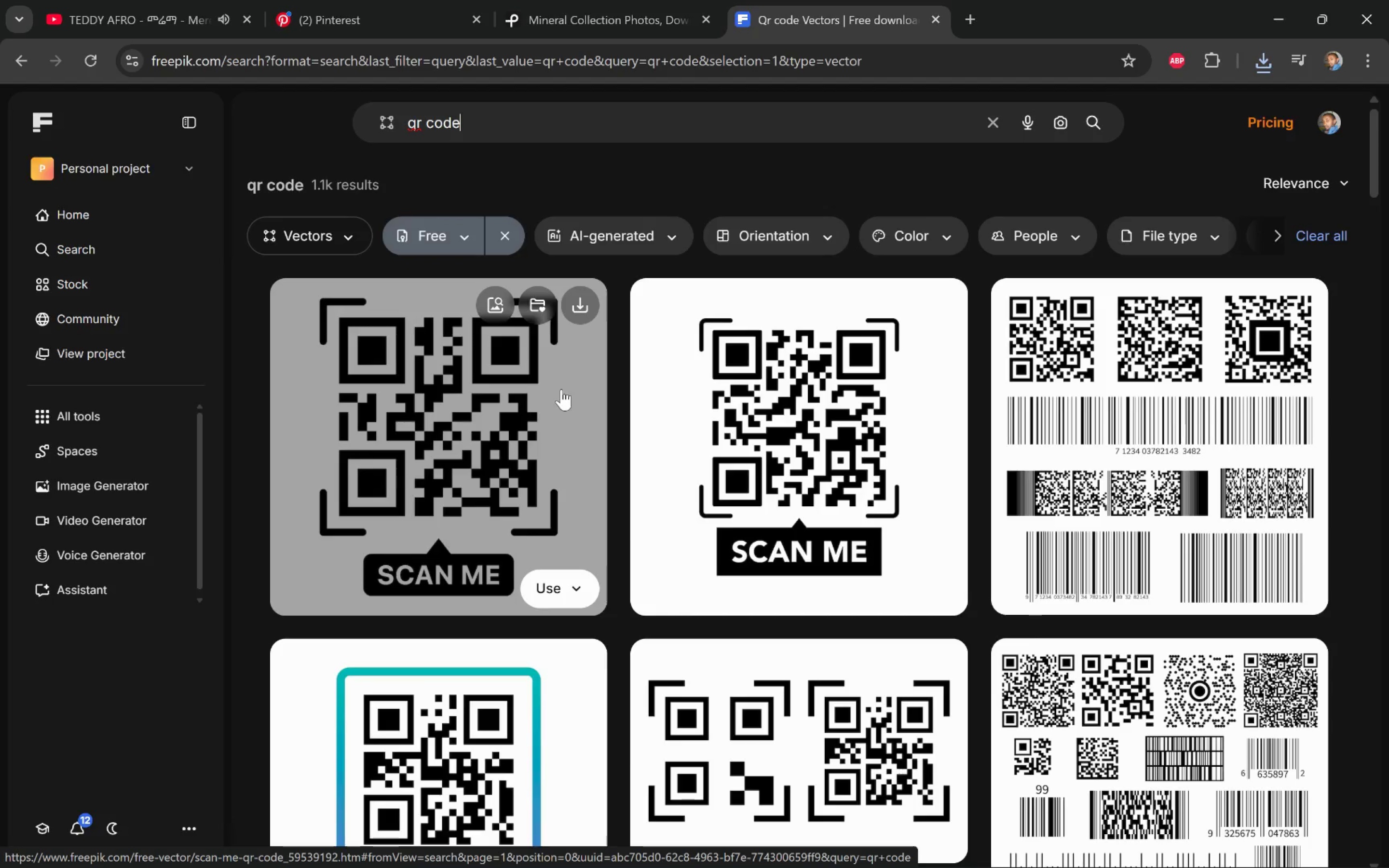 
left_click([572, 307])
 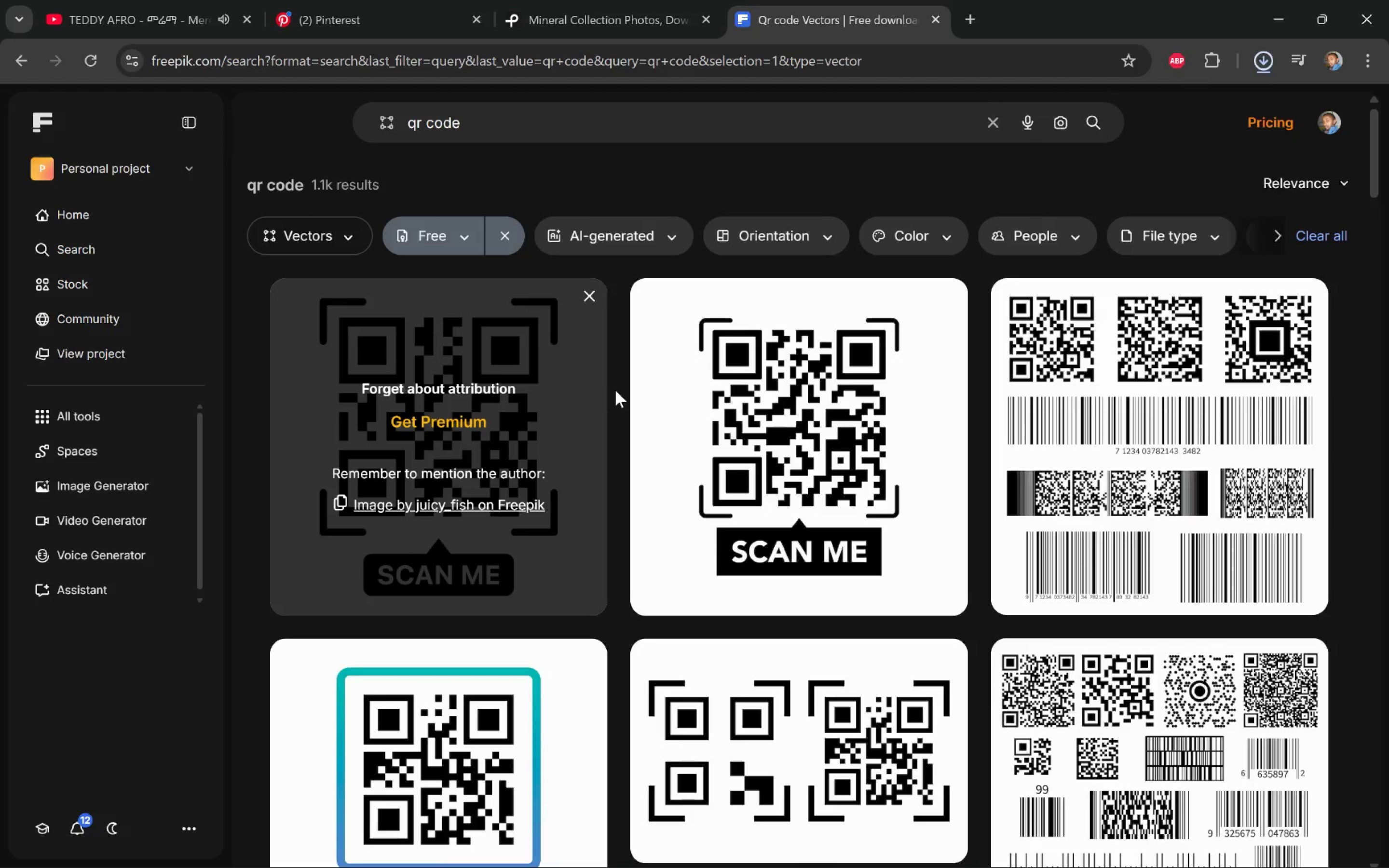 
wait(6.35)
 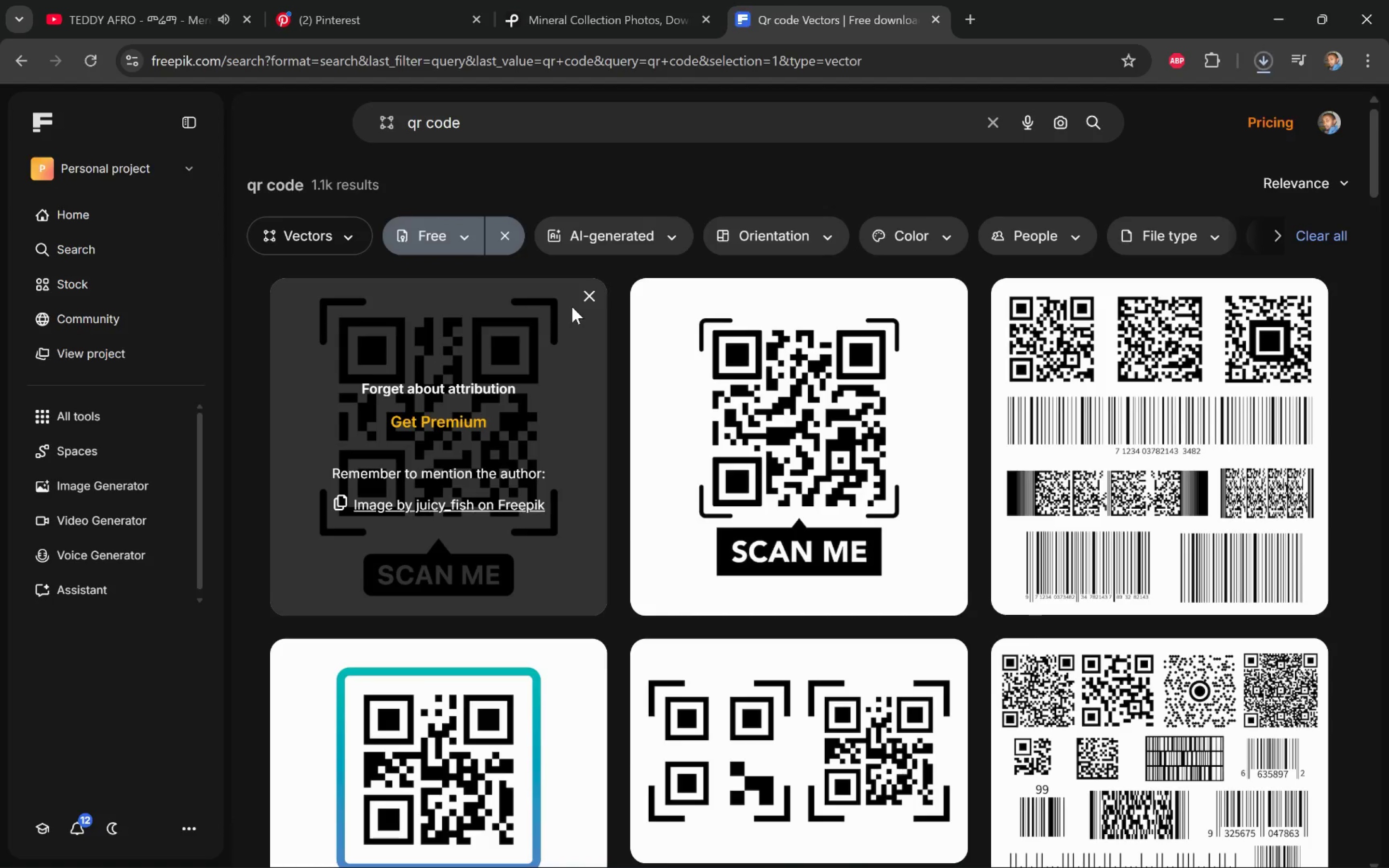 
key(Alt+Tab)
 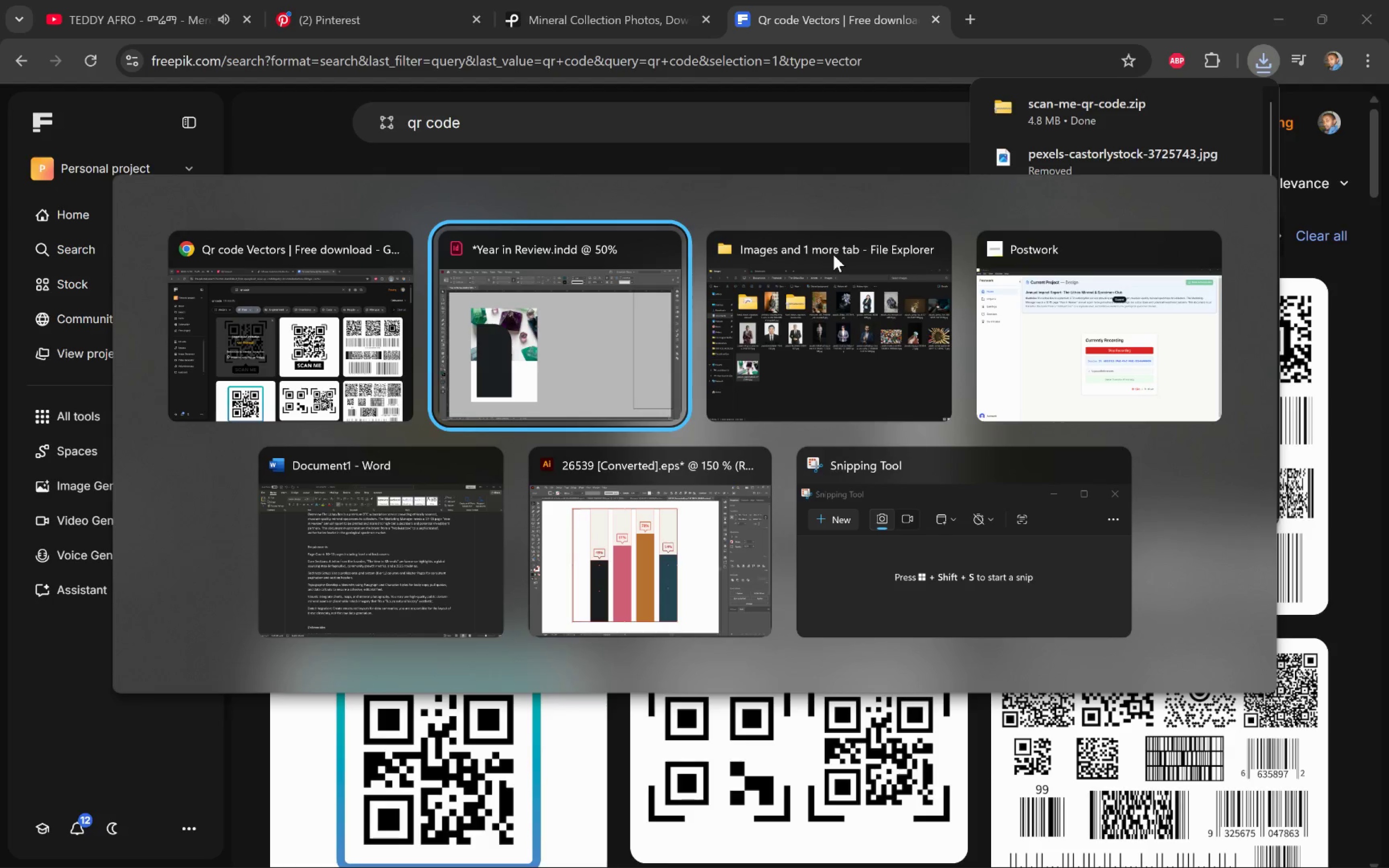 
key(Alt+Tab)
 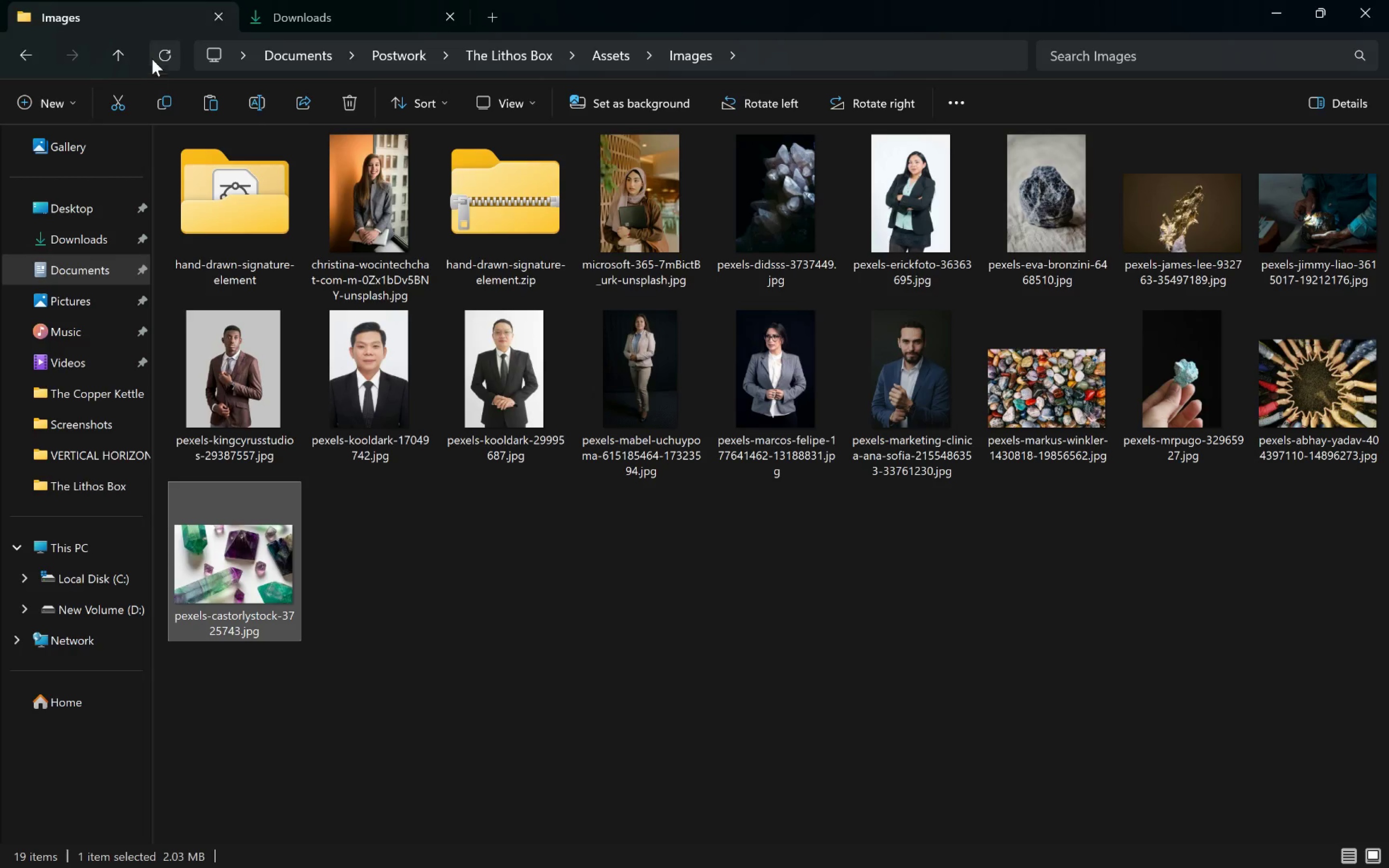 
left_click([123, 57])
 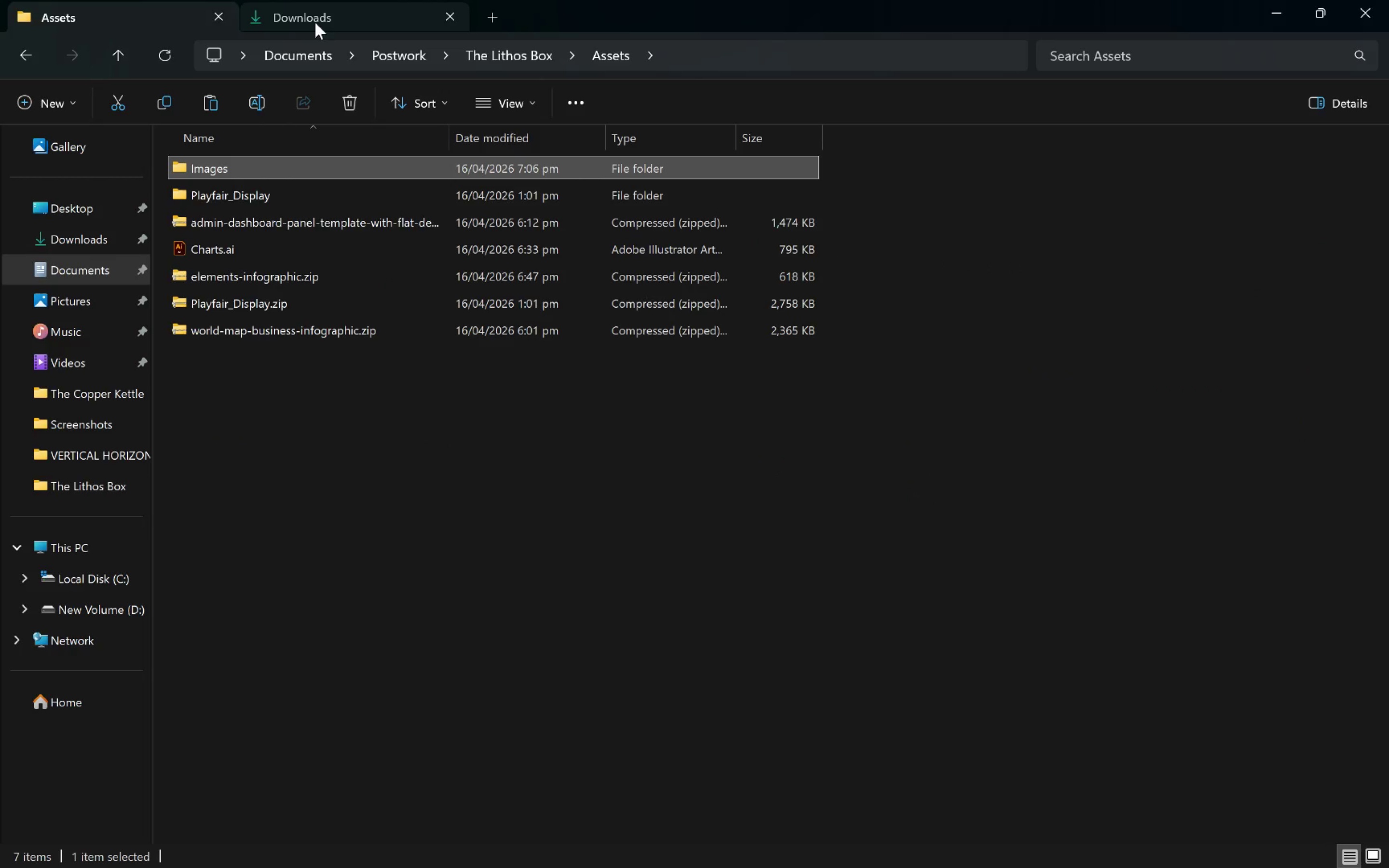 
left_click([324, 24])
 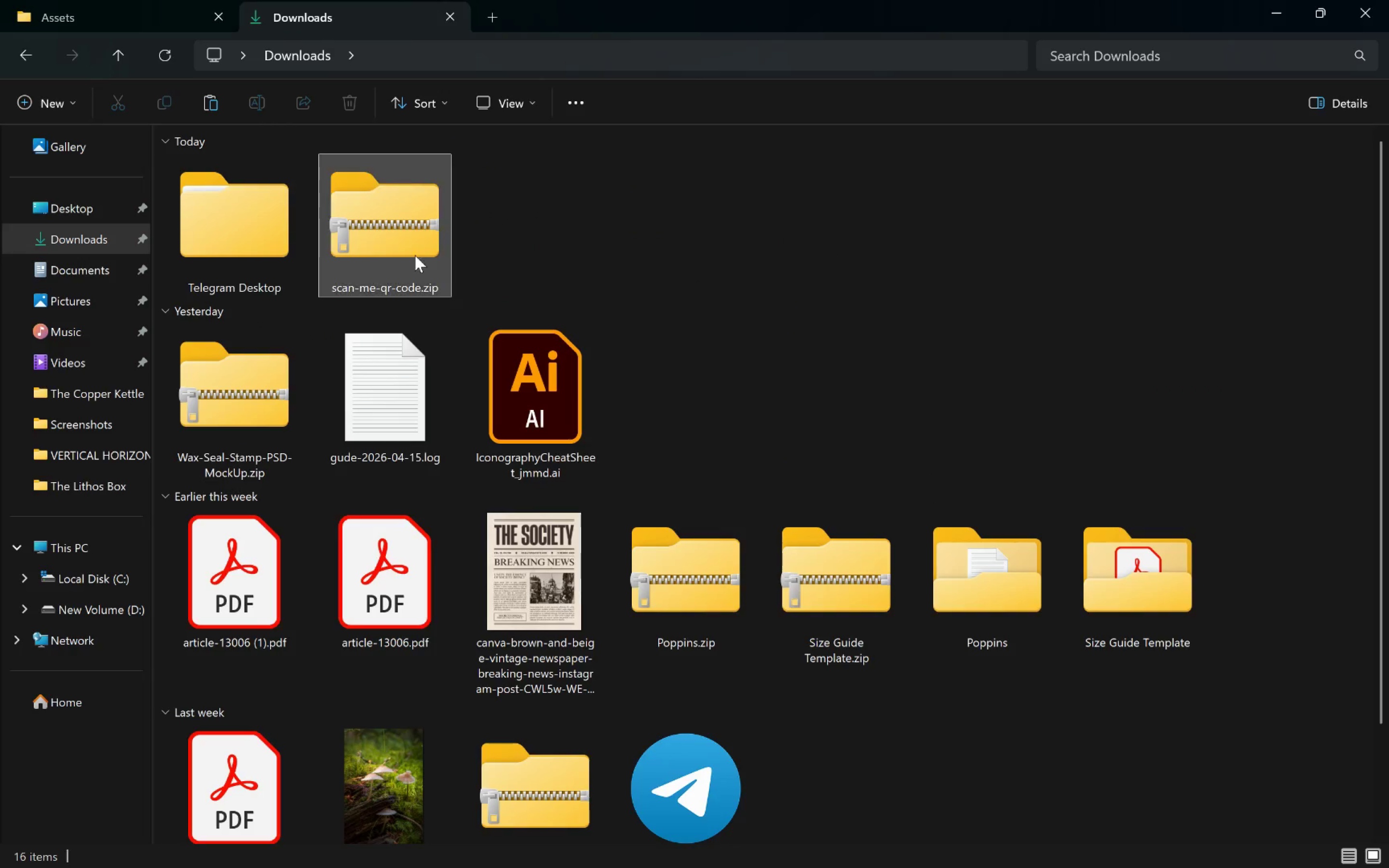 
left_click_drag(start_coordinate=[388, 254], to_coordinate=[503, 502])
 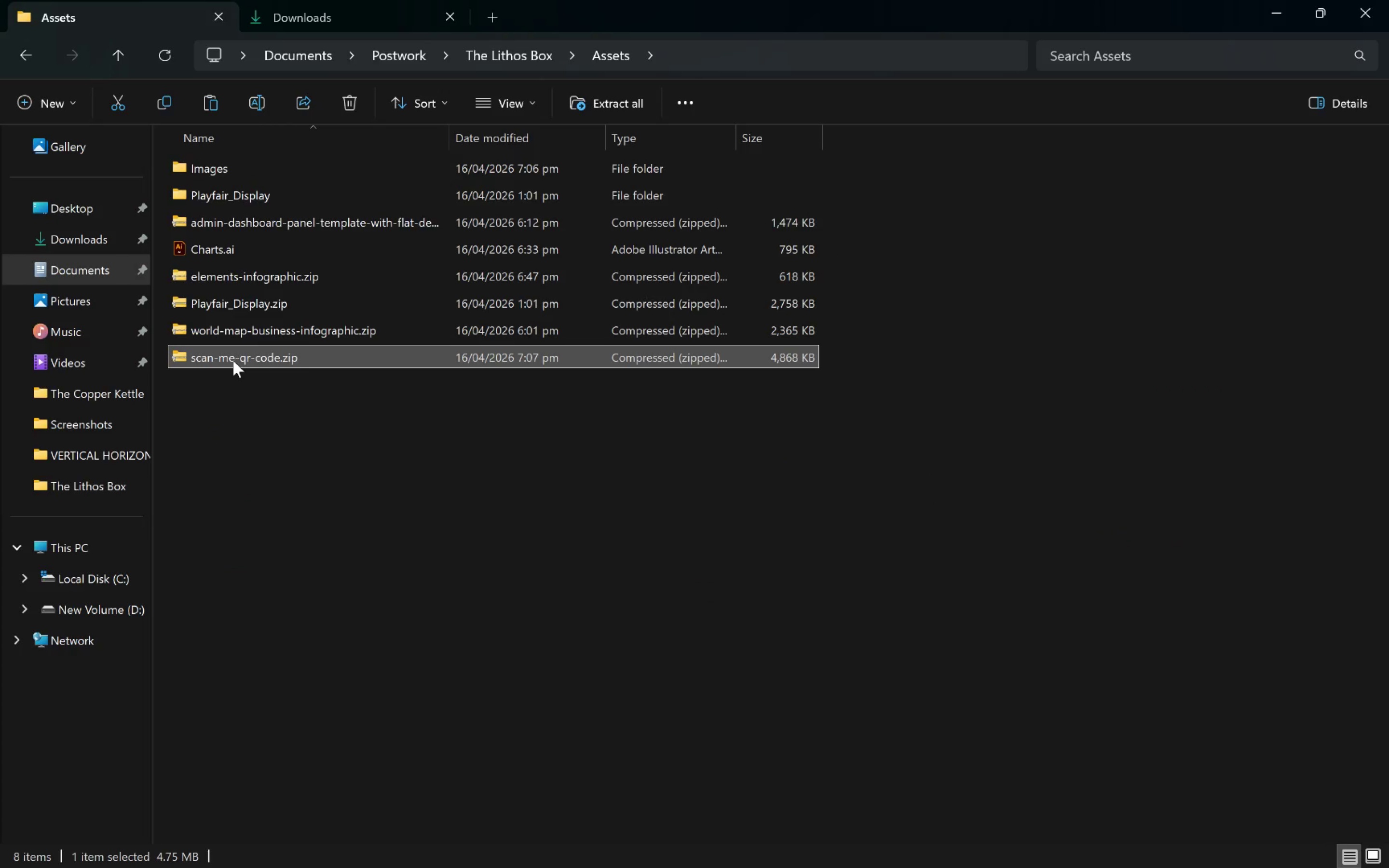 
double_click([233, 361])
 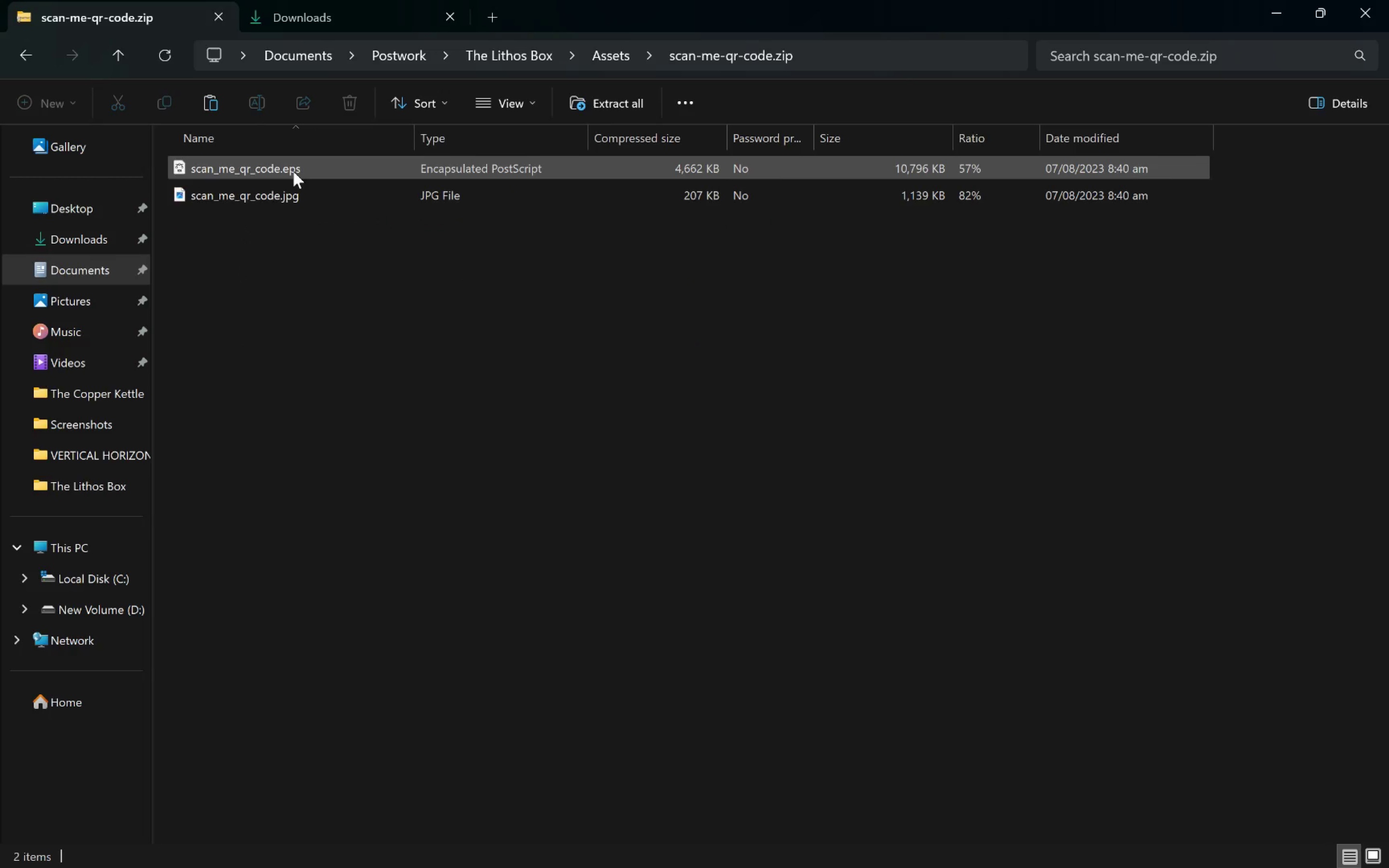 
double_click([294, 170])
 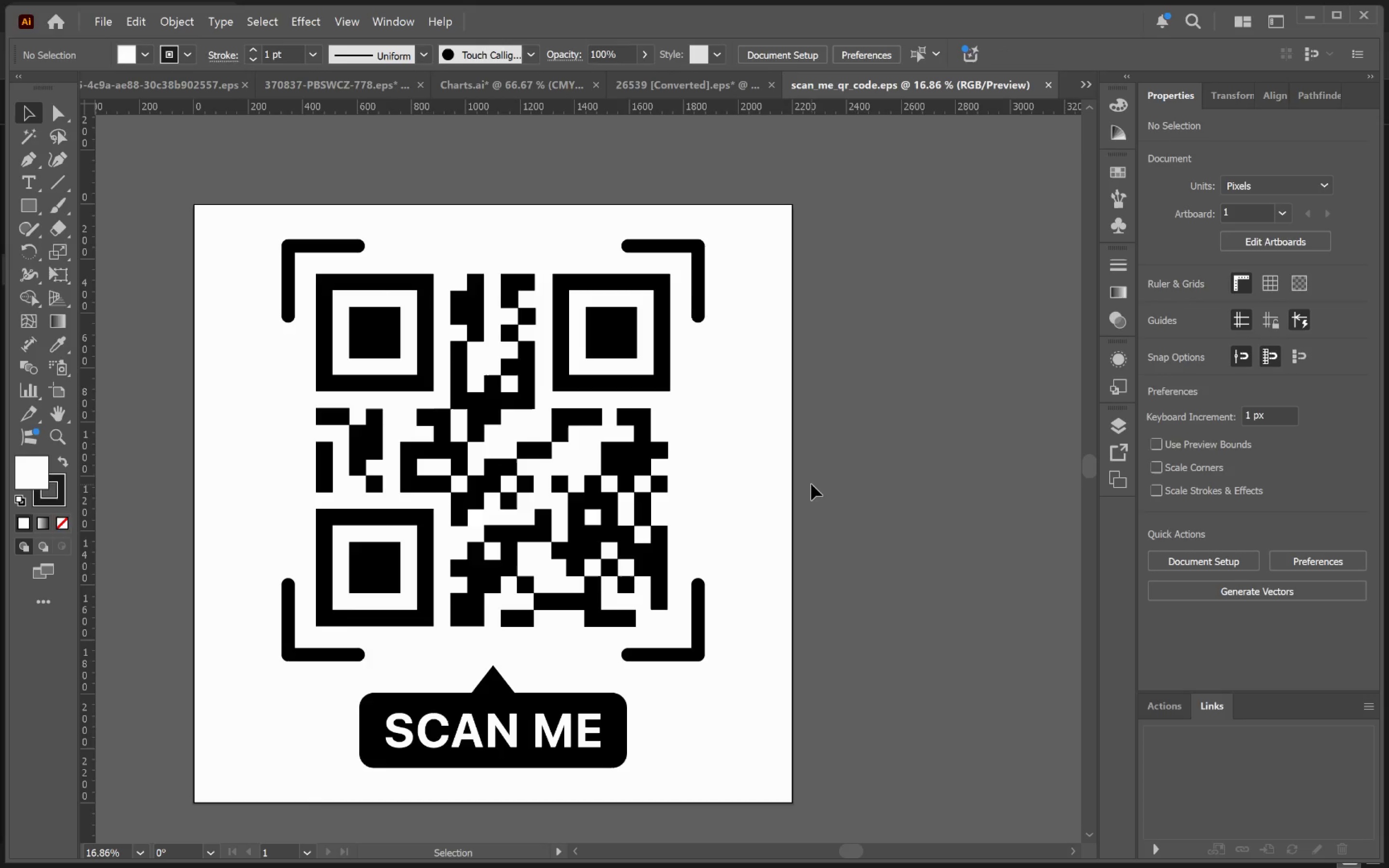 
left_click([604, 340])
 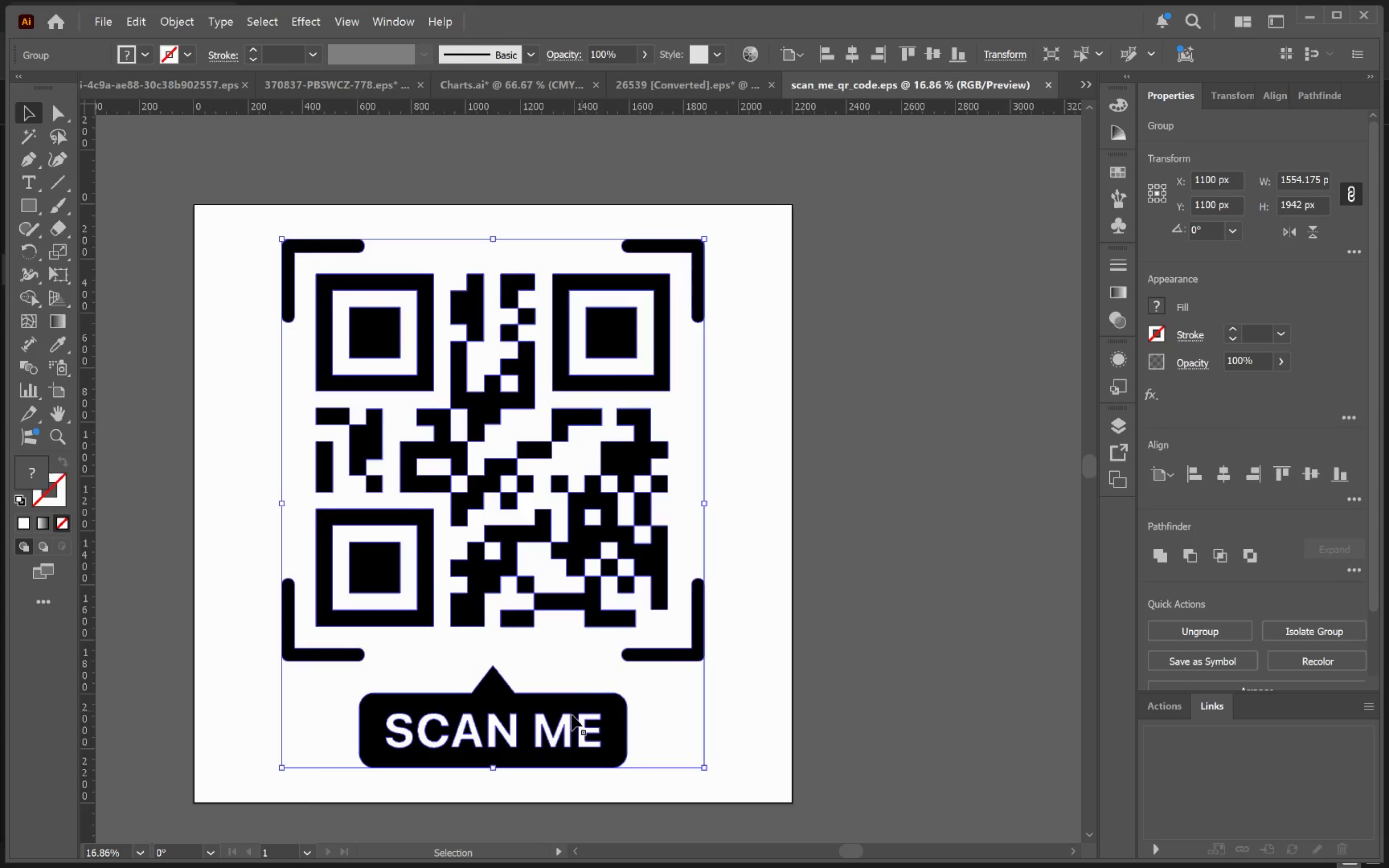 
double_click([563, 710])
 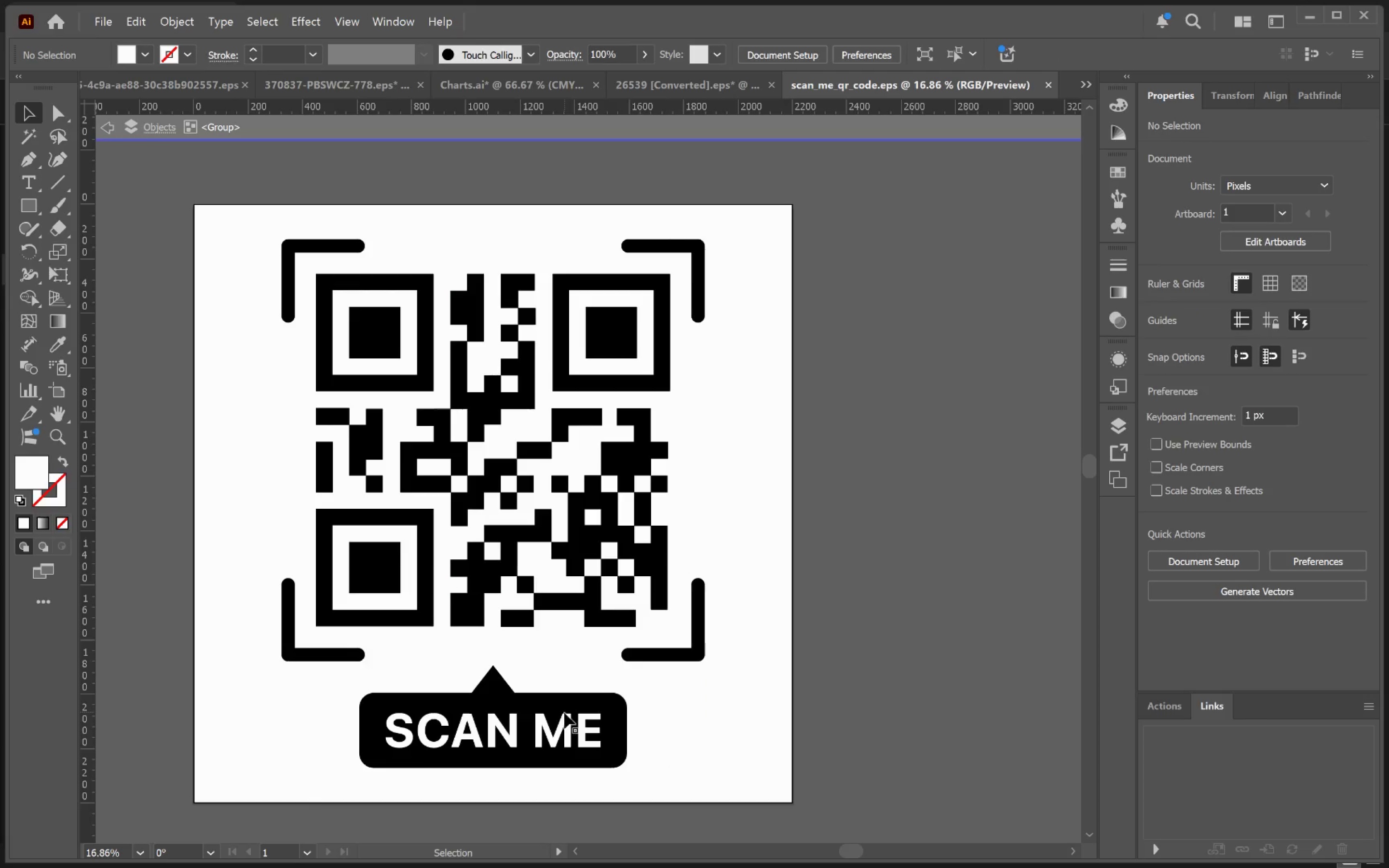 
triple_click([564, 713])
 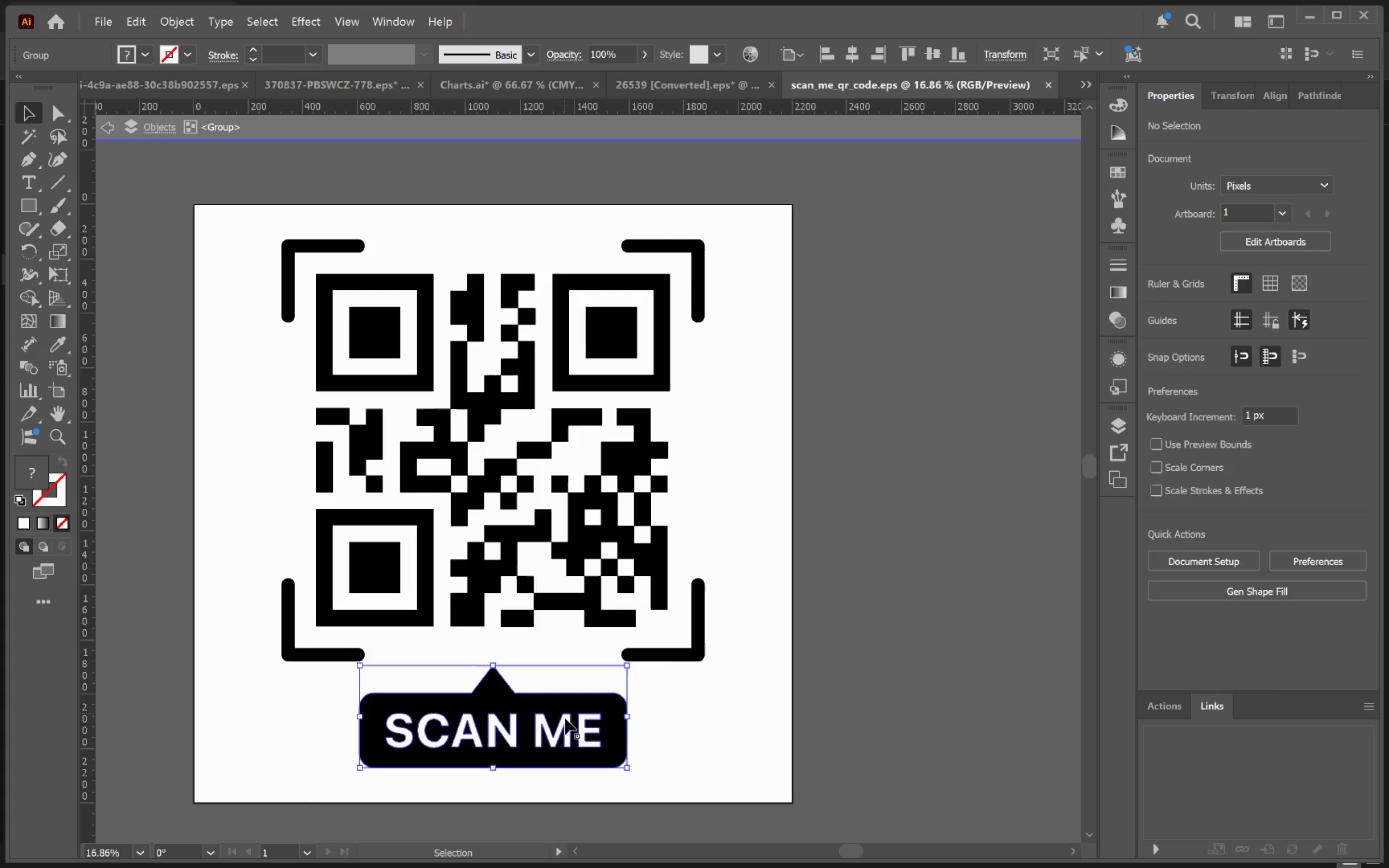 
hold_key(key=ShiftLeft, duration=0.4)
 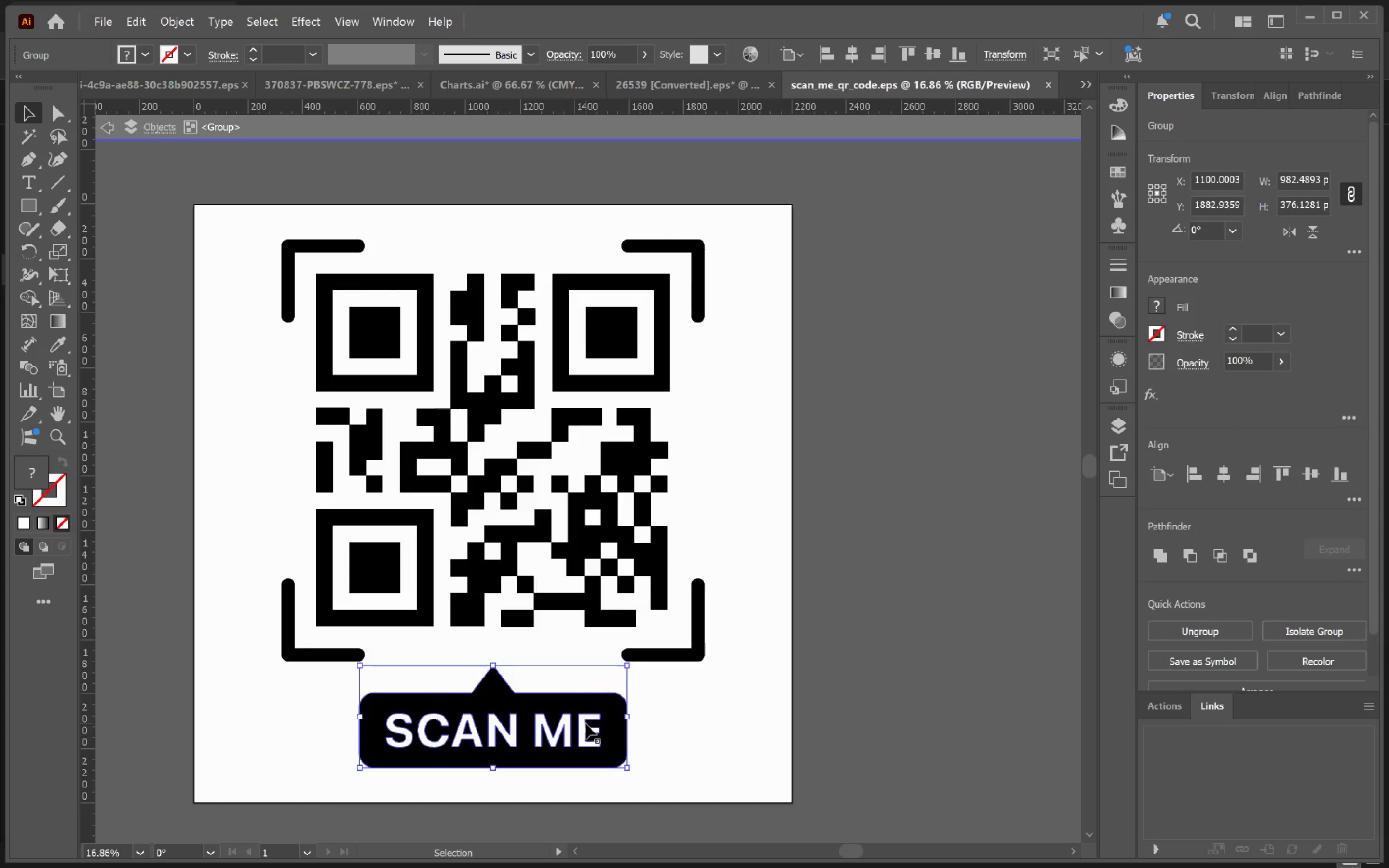 
key(Backspace)
 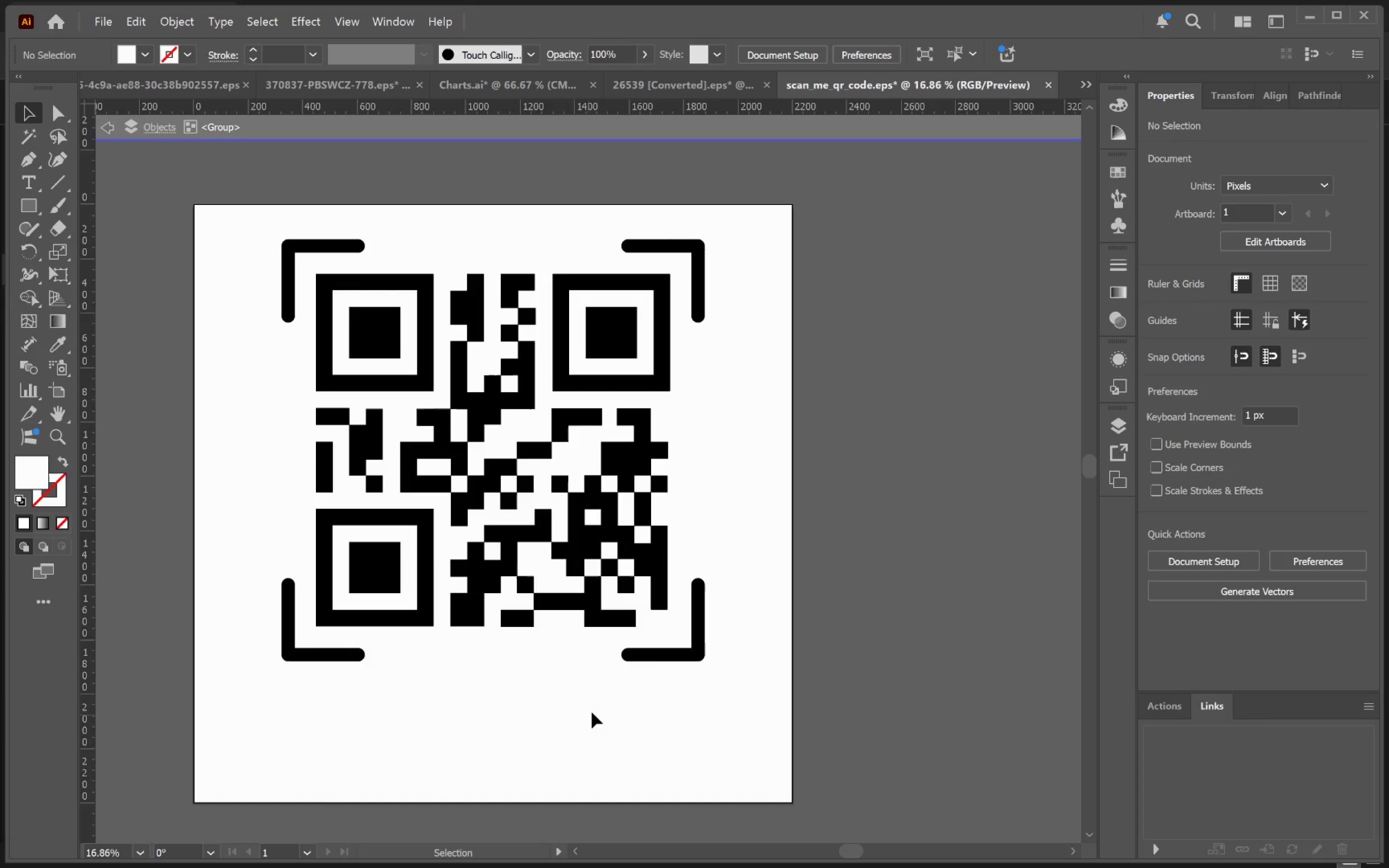 
left_click_drag(start_coordinate=[608, 705], to_coordinate=[398, 769])
 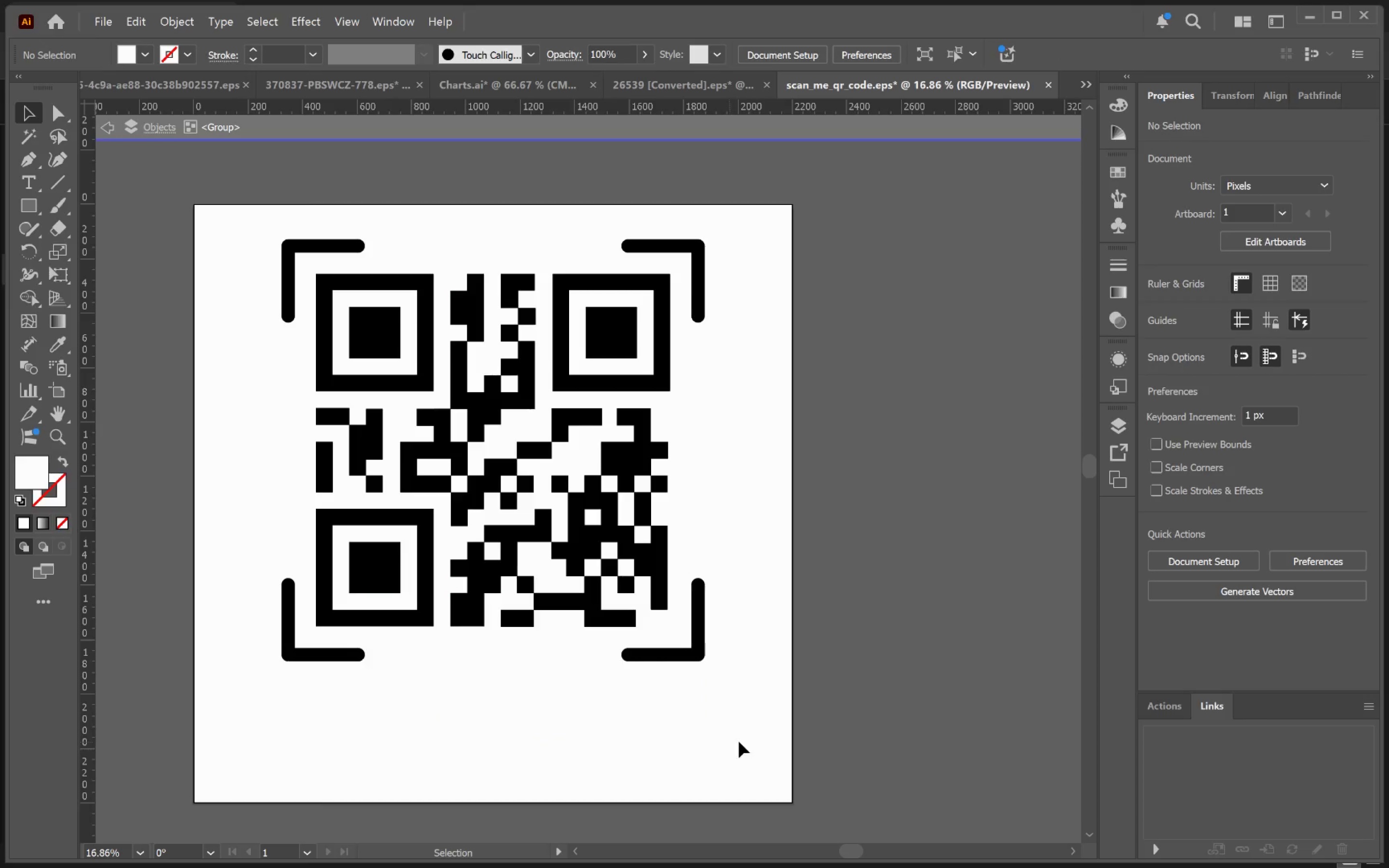 
left_click([746, 742])
 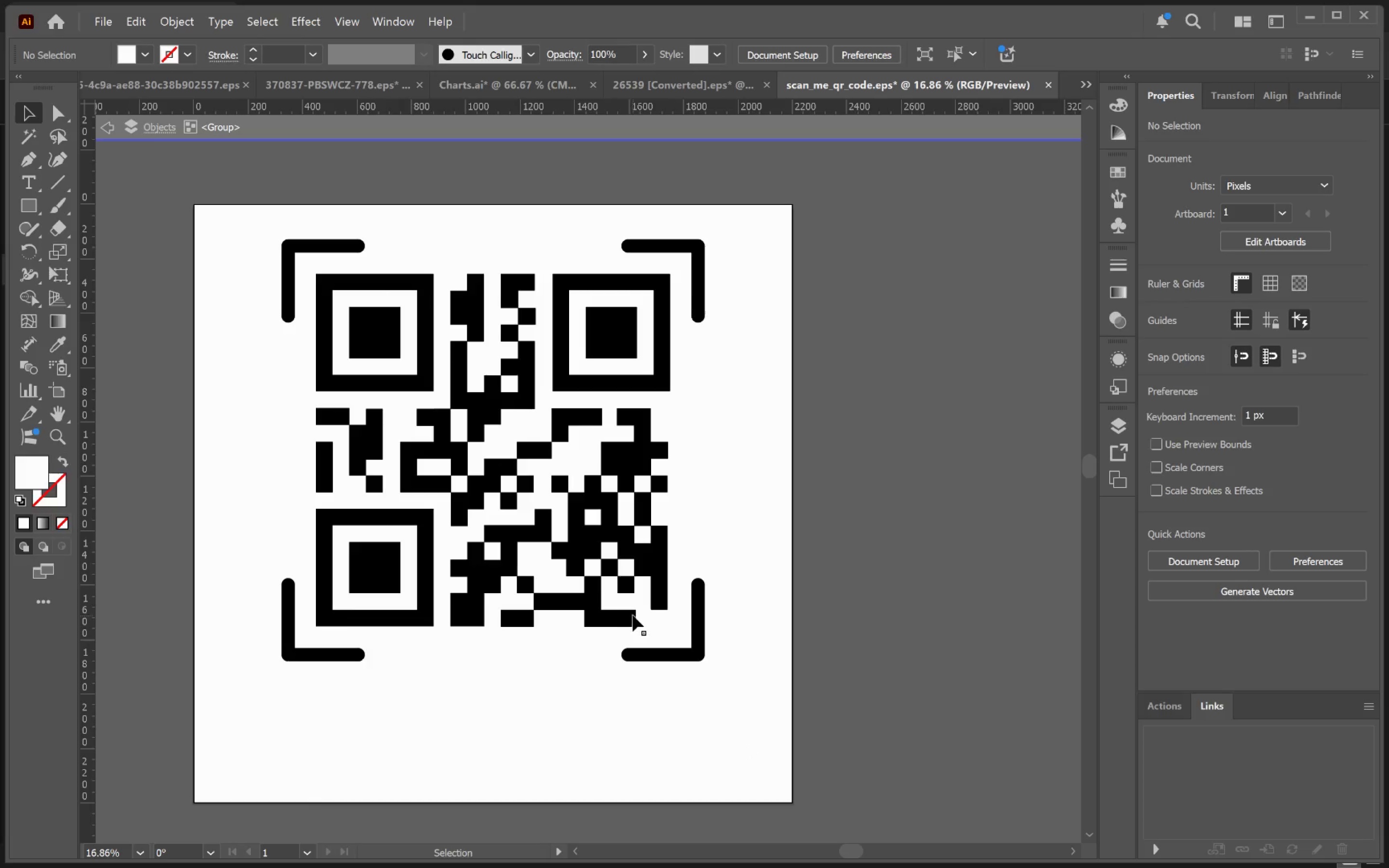 
left_click_drag(start_coordinate=[627, 618], to_coordinate=[626, 636])
 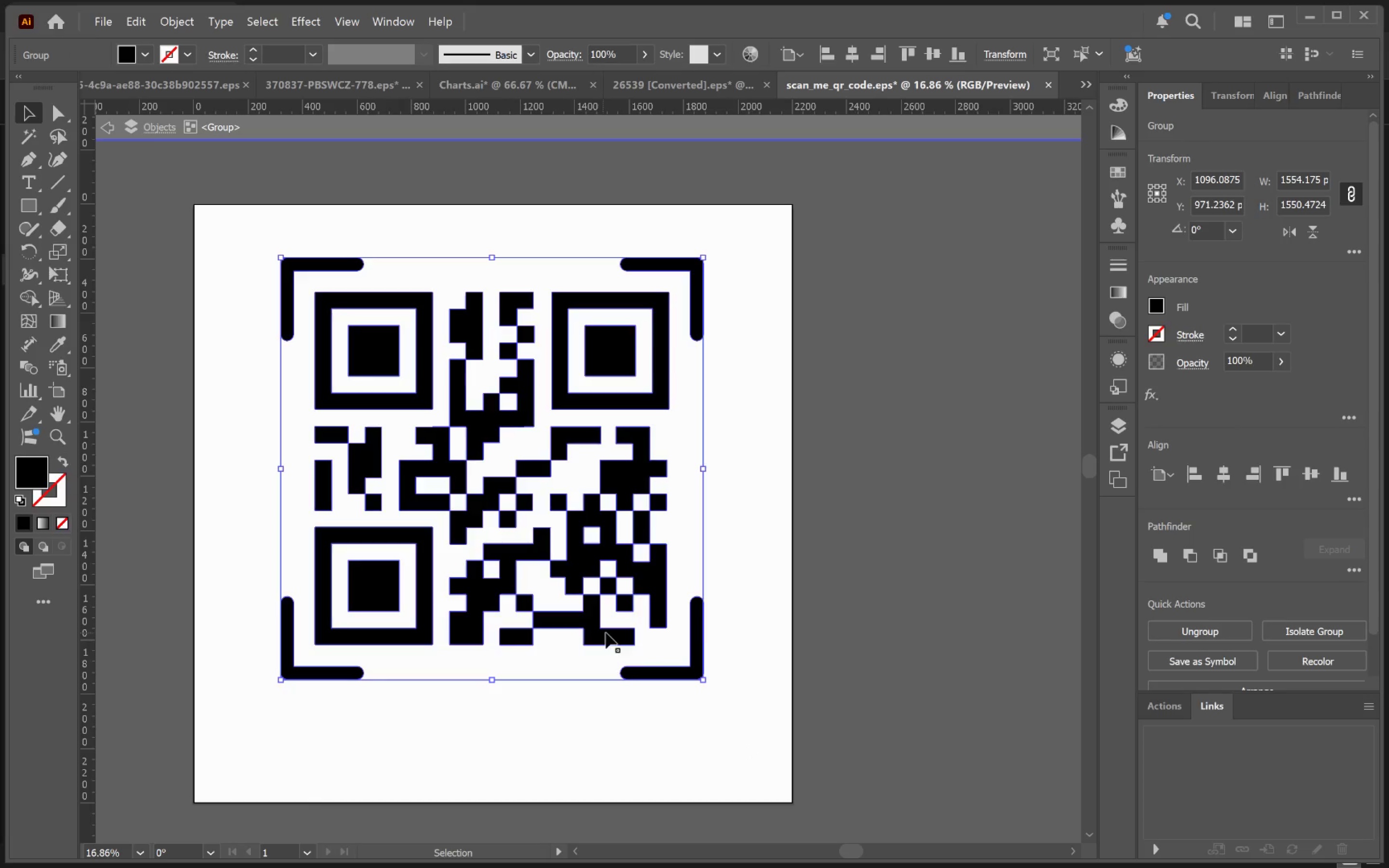 
left_click([896, 612])
 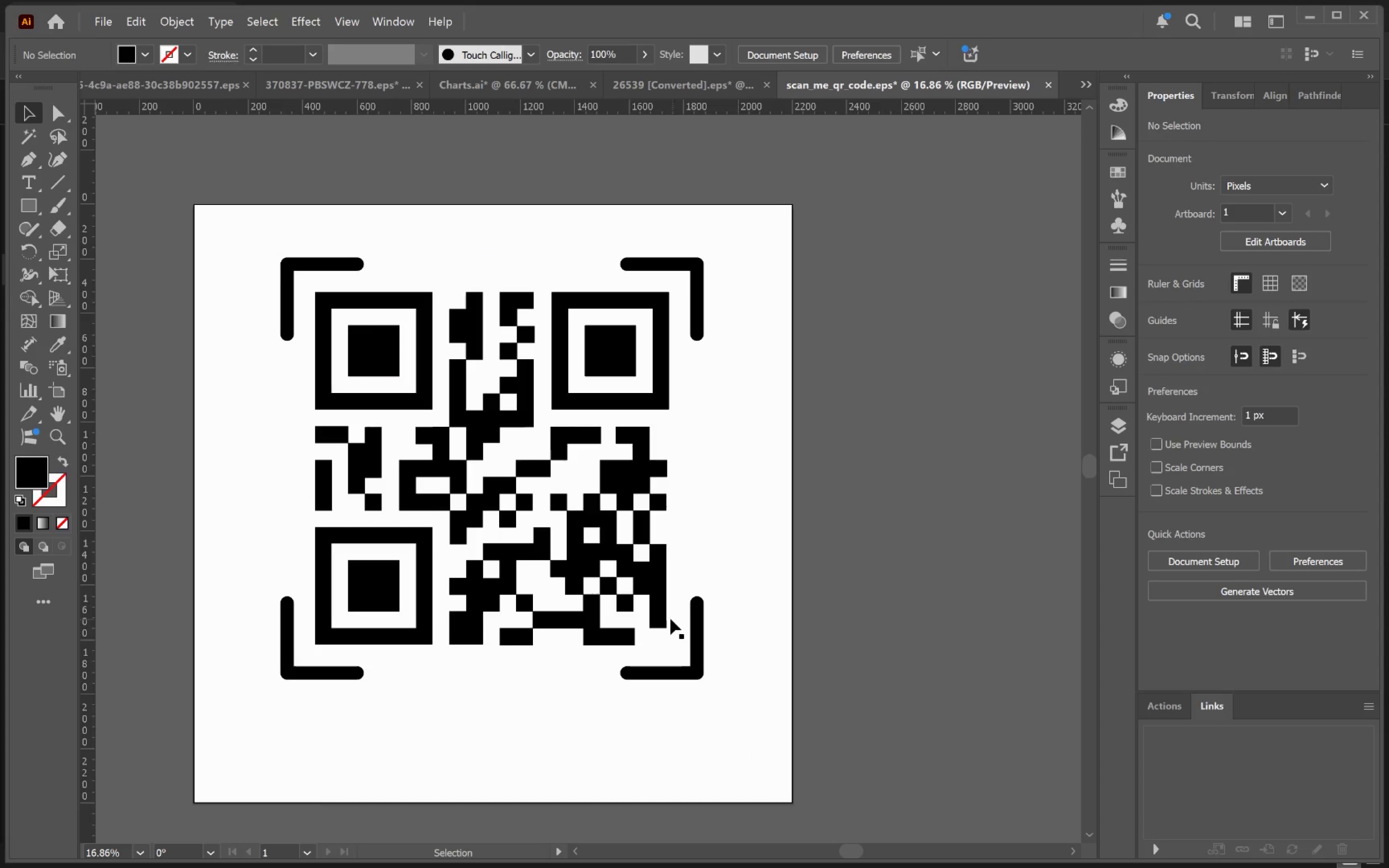 
left_click([669, 596])
 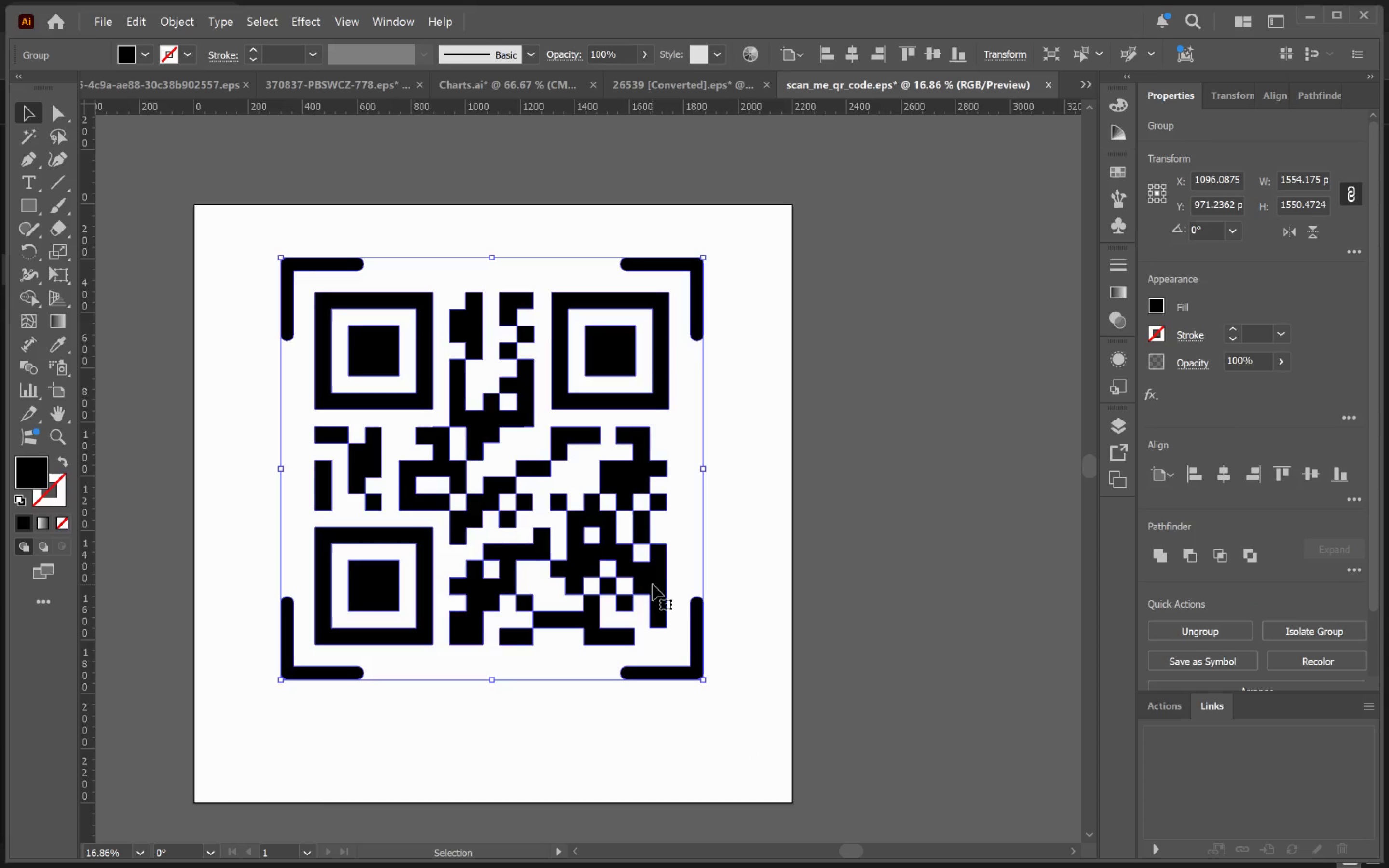 
right_click([653, 584])
 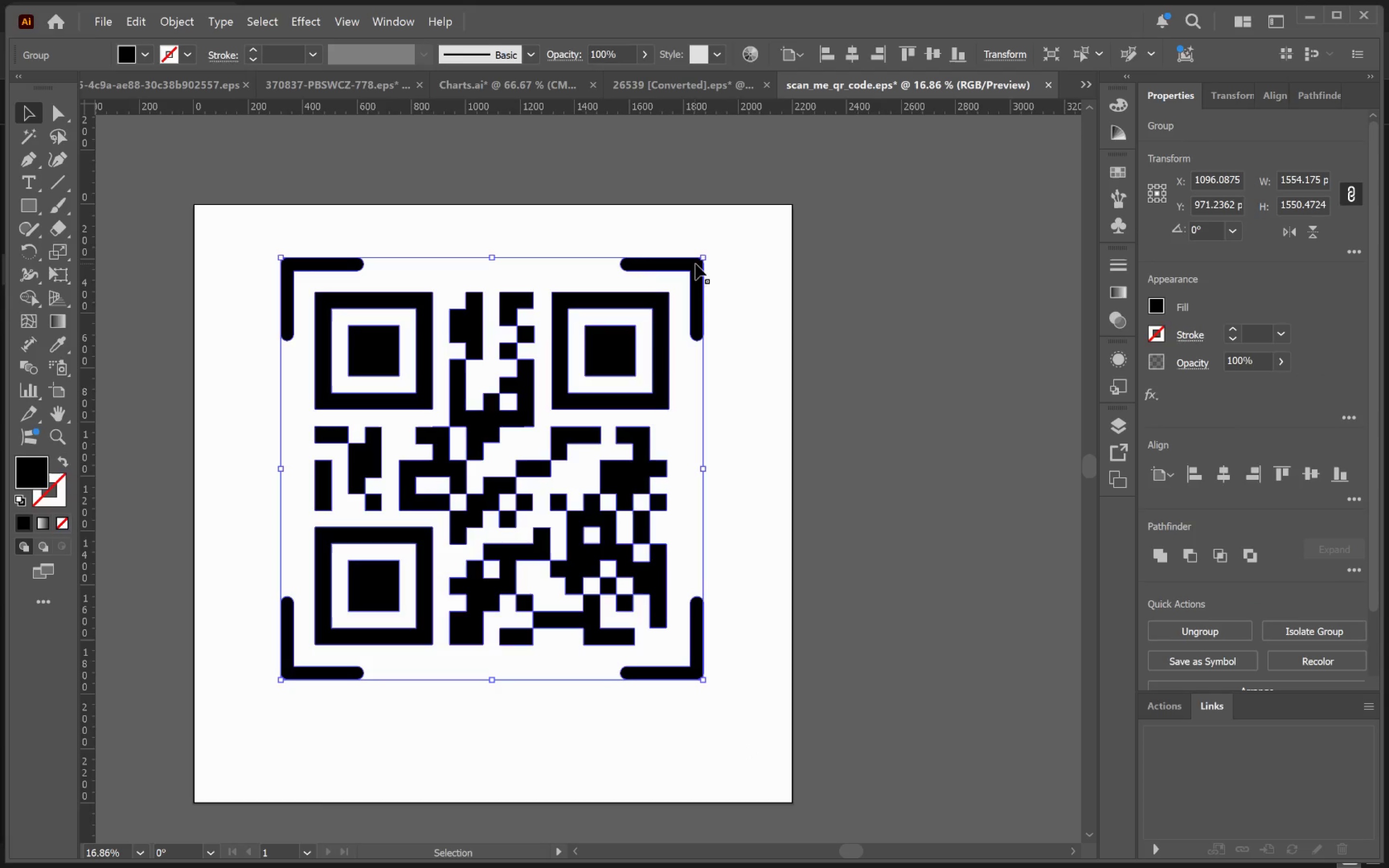 
double_click([877, 368])
 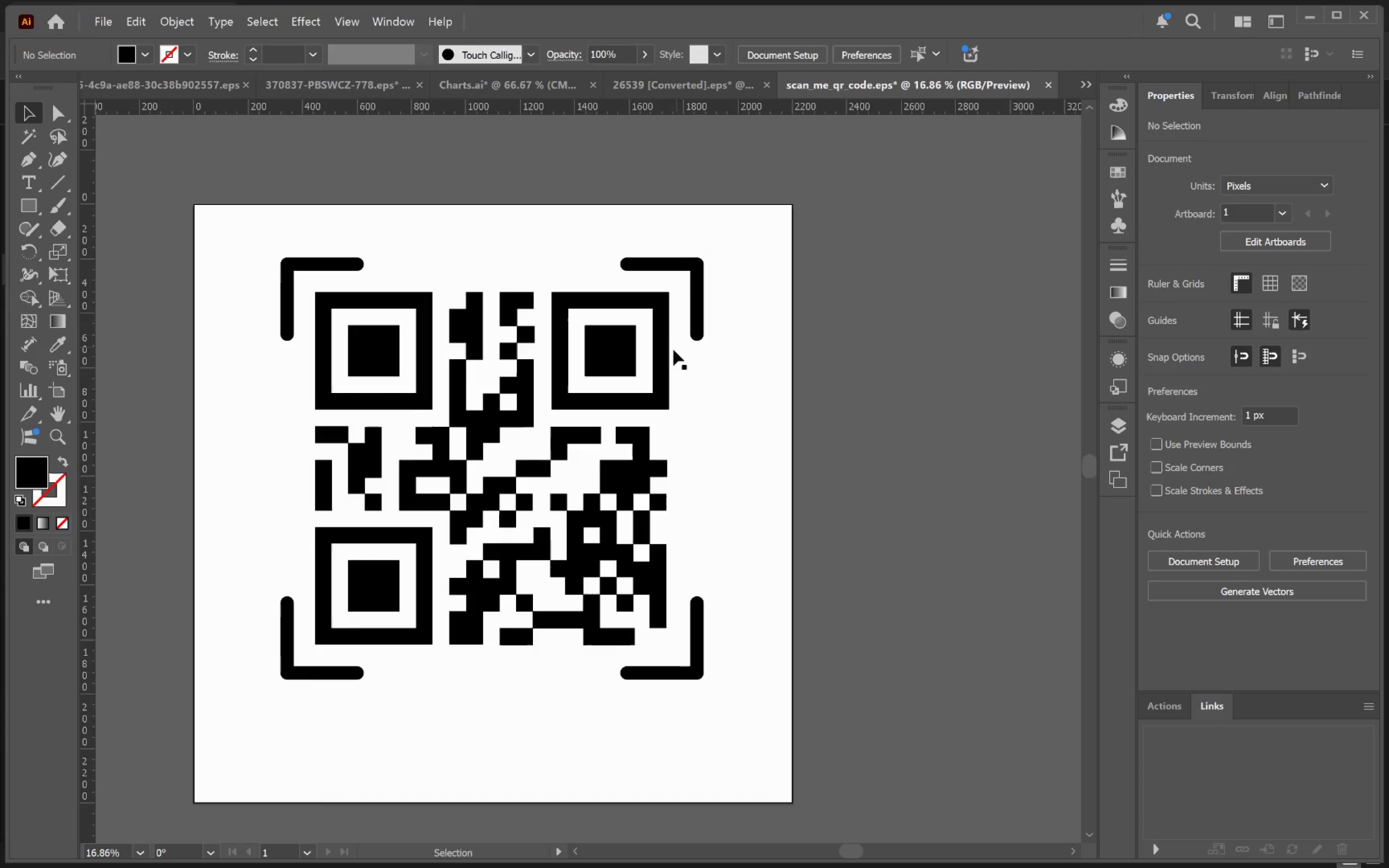 
left_click([665, 352])
 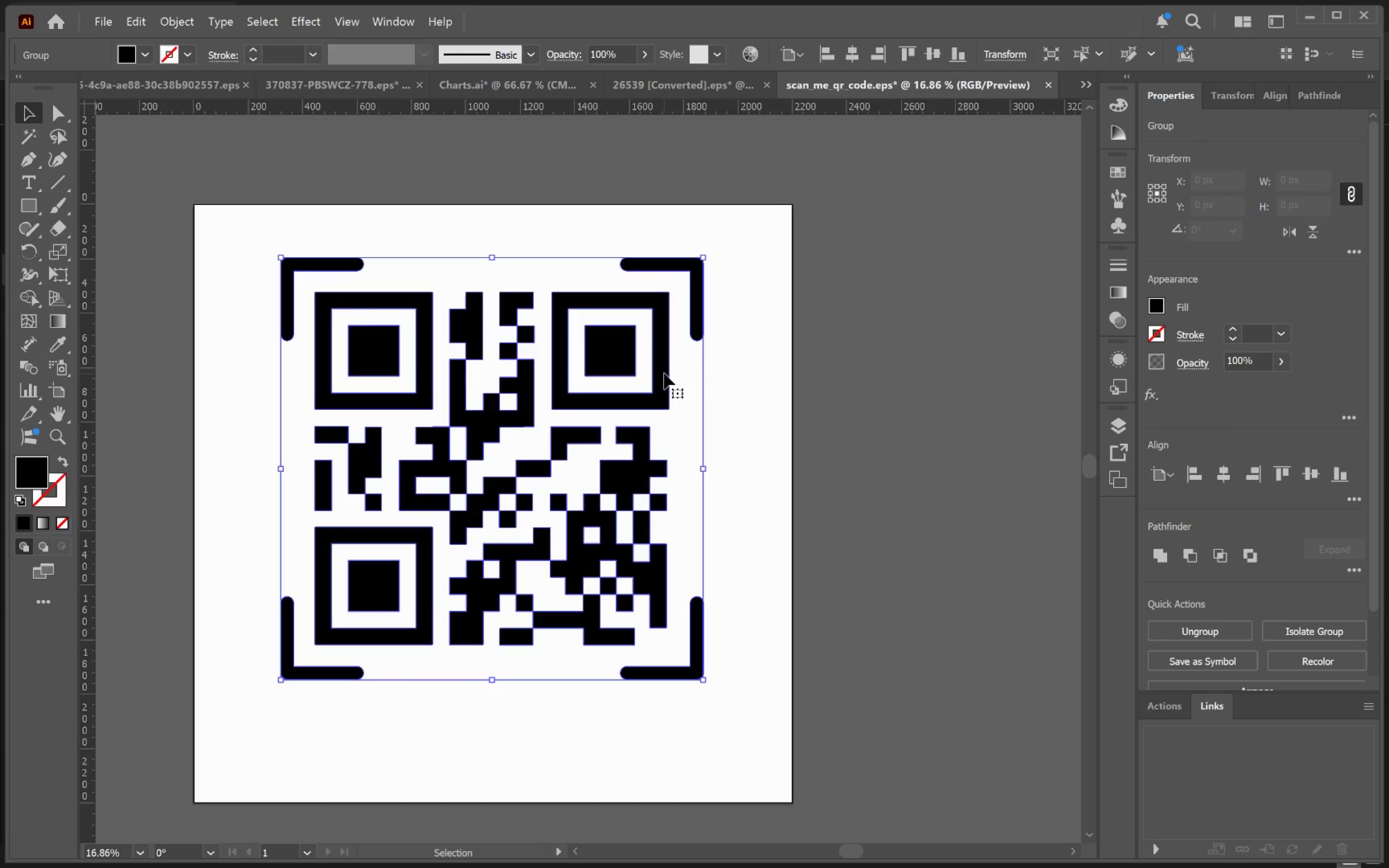 
left_click_drag(start_coordinate=[665, 371], to_coordinate=[759, 427])
 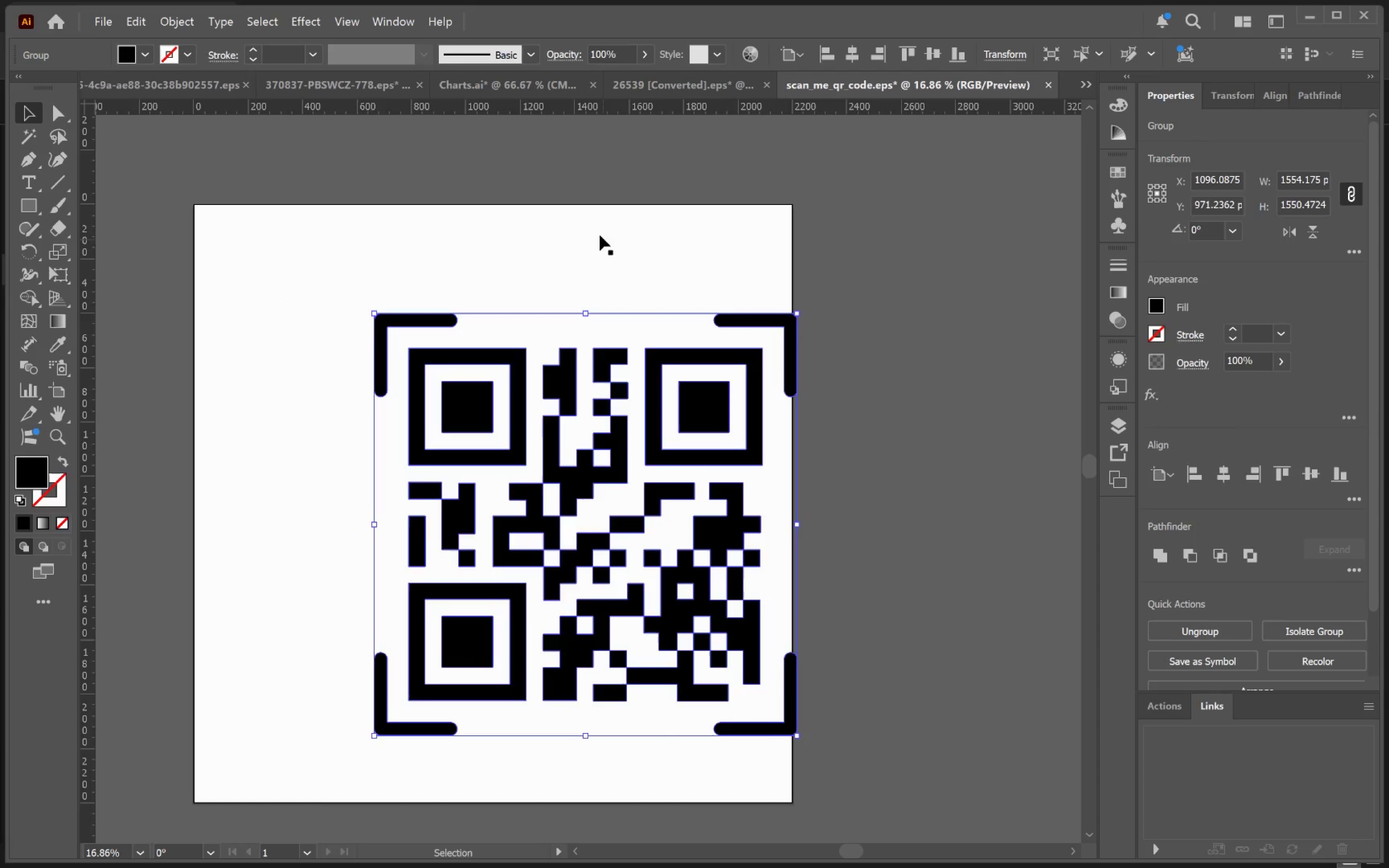 
left_click_drag(start_coordinate=[590, 223], to_coordinate=[637, 291])
 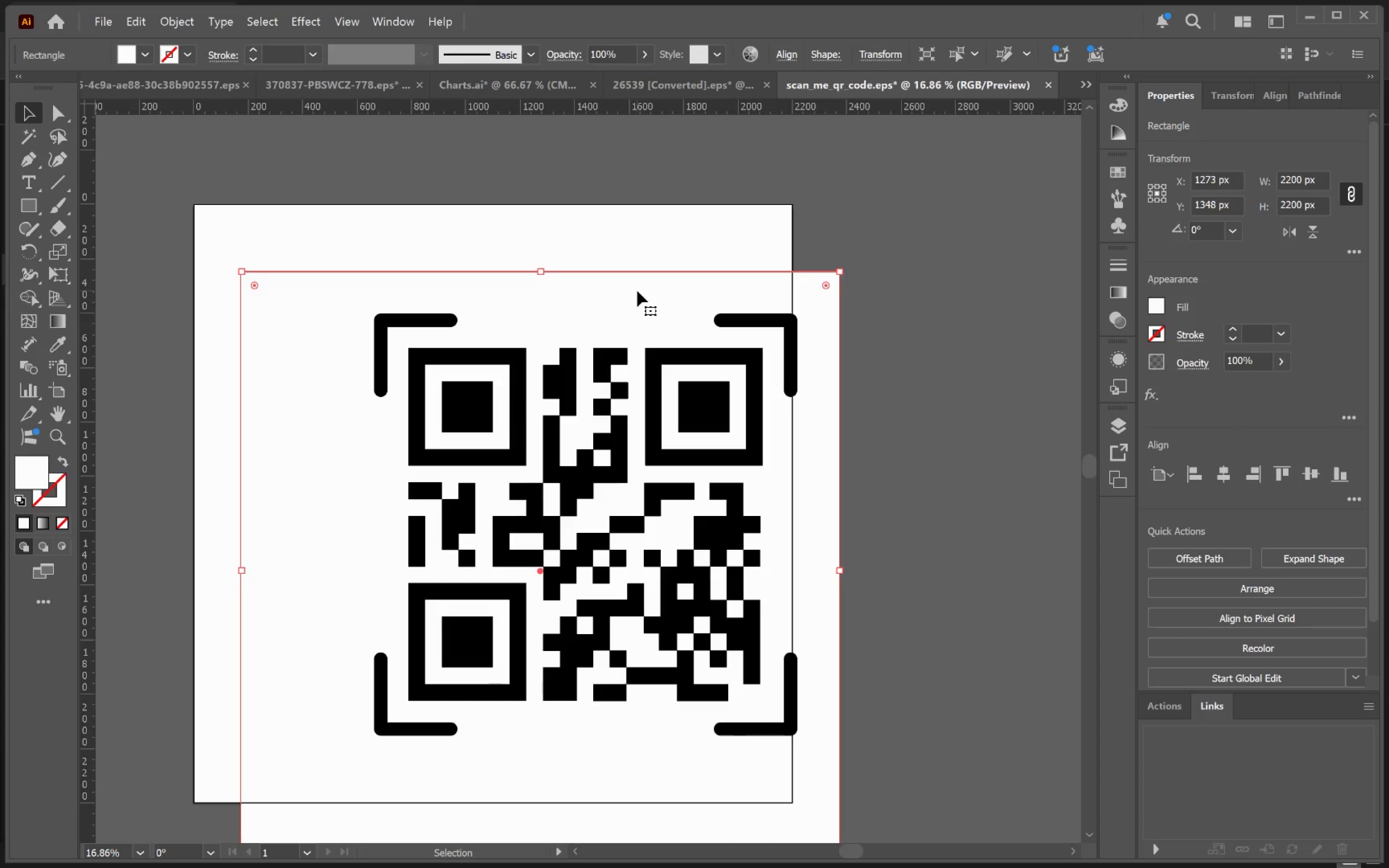 
key(Backspace)
 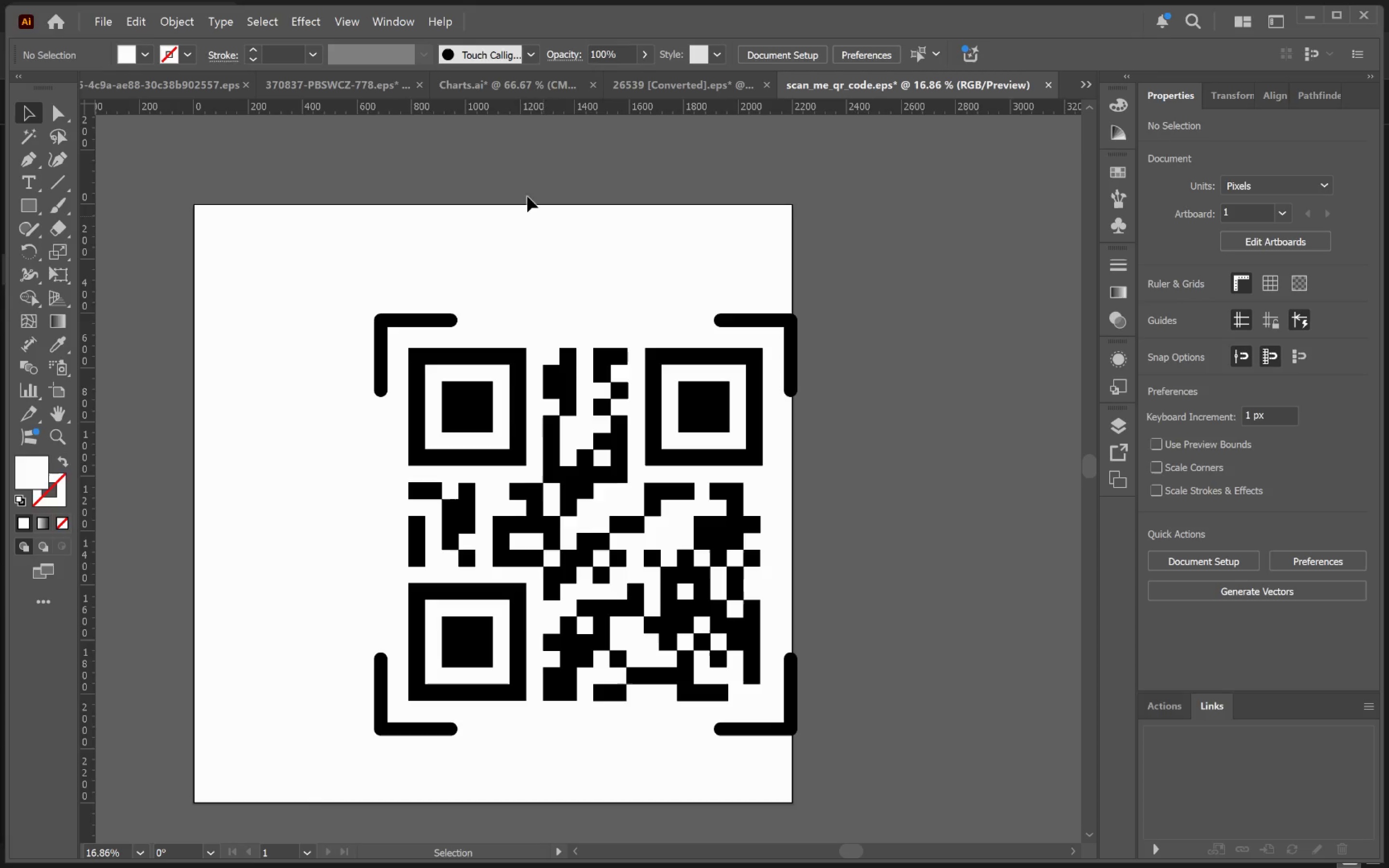 
left_click_drag(start_coordinate=[497, 154], to_coordinate=[547, 261])
 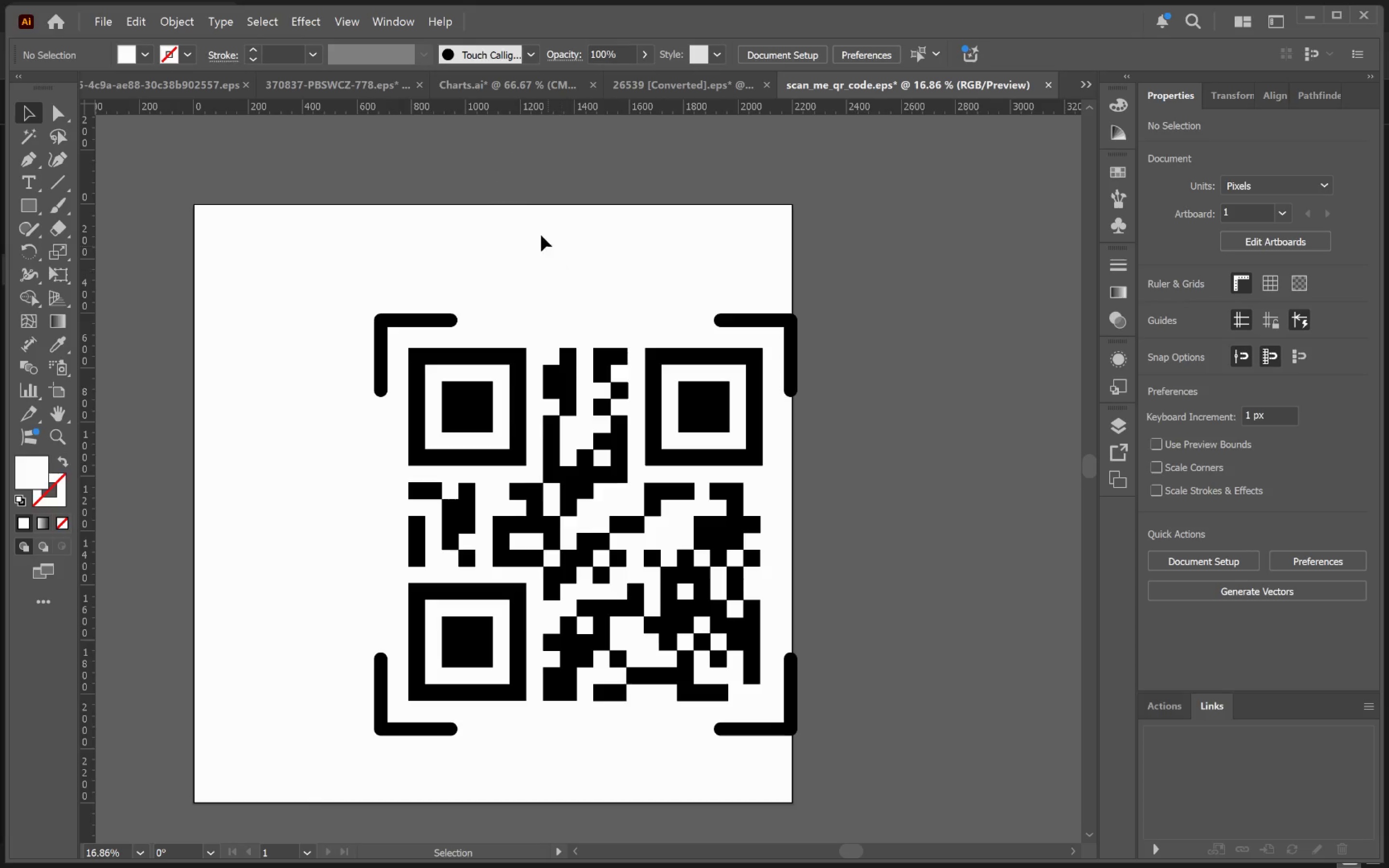 
left_click_drag(start_coordinate=[517, 191], to_coordinate=[612, 327])
 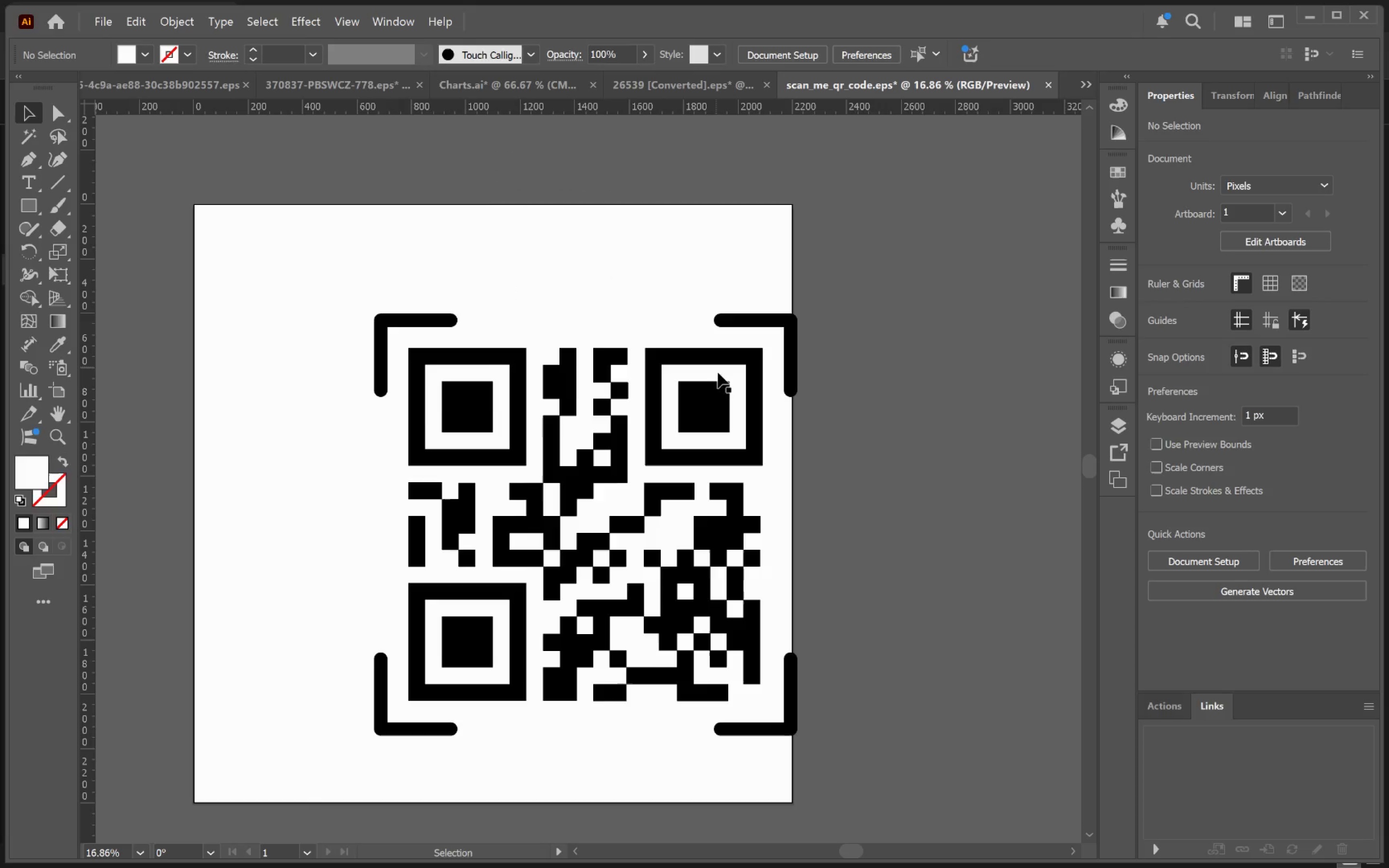 
left_click([719, 384])
 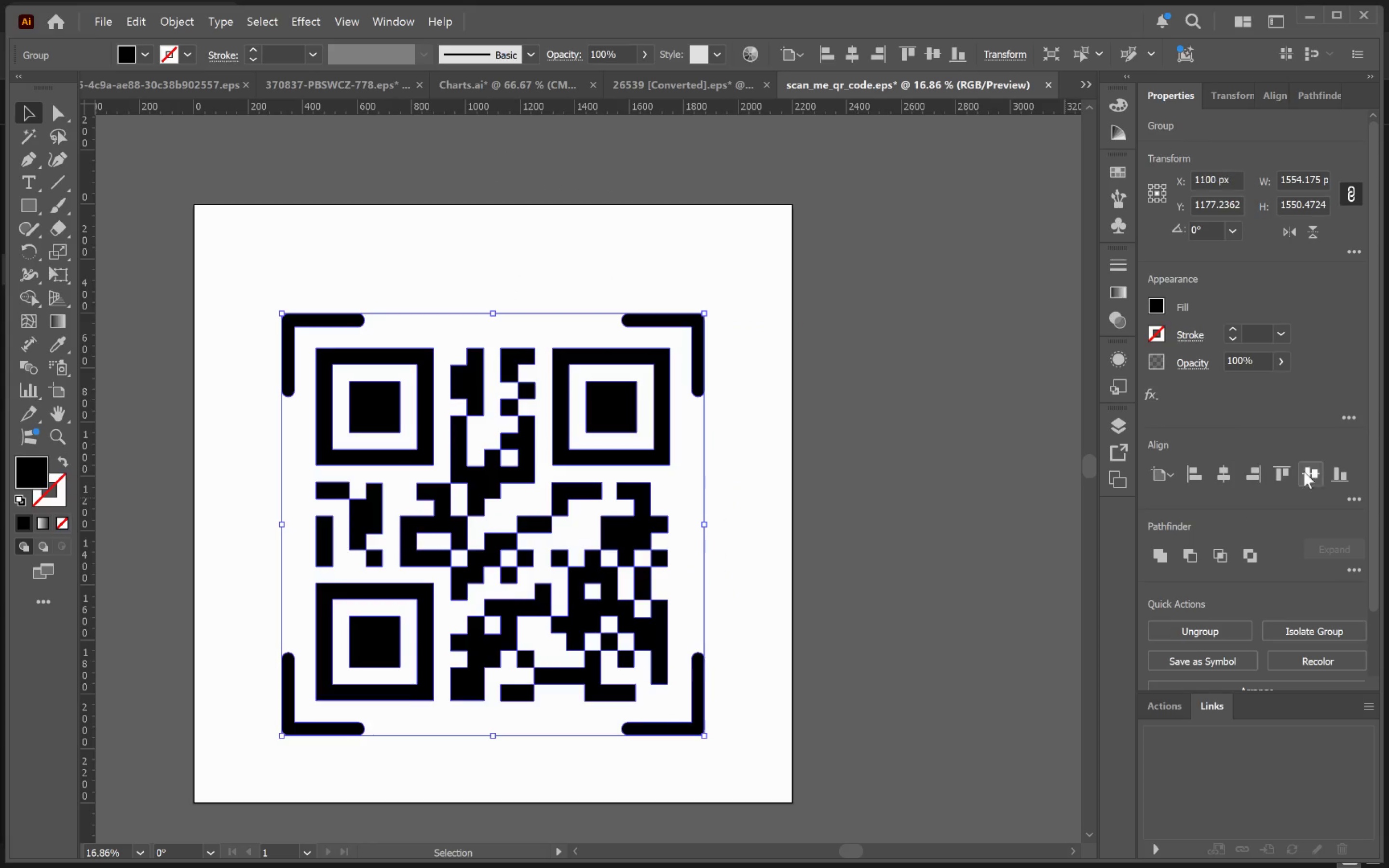 
double_click([988, 486])
 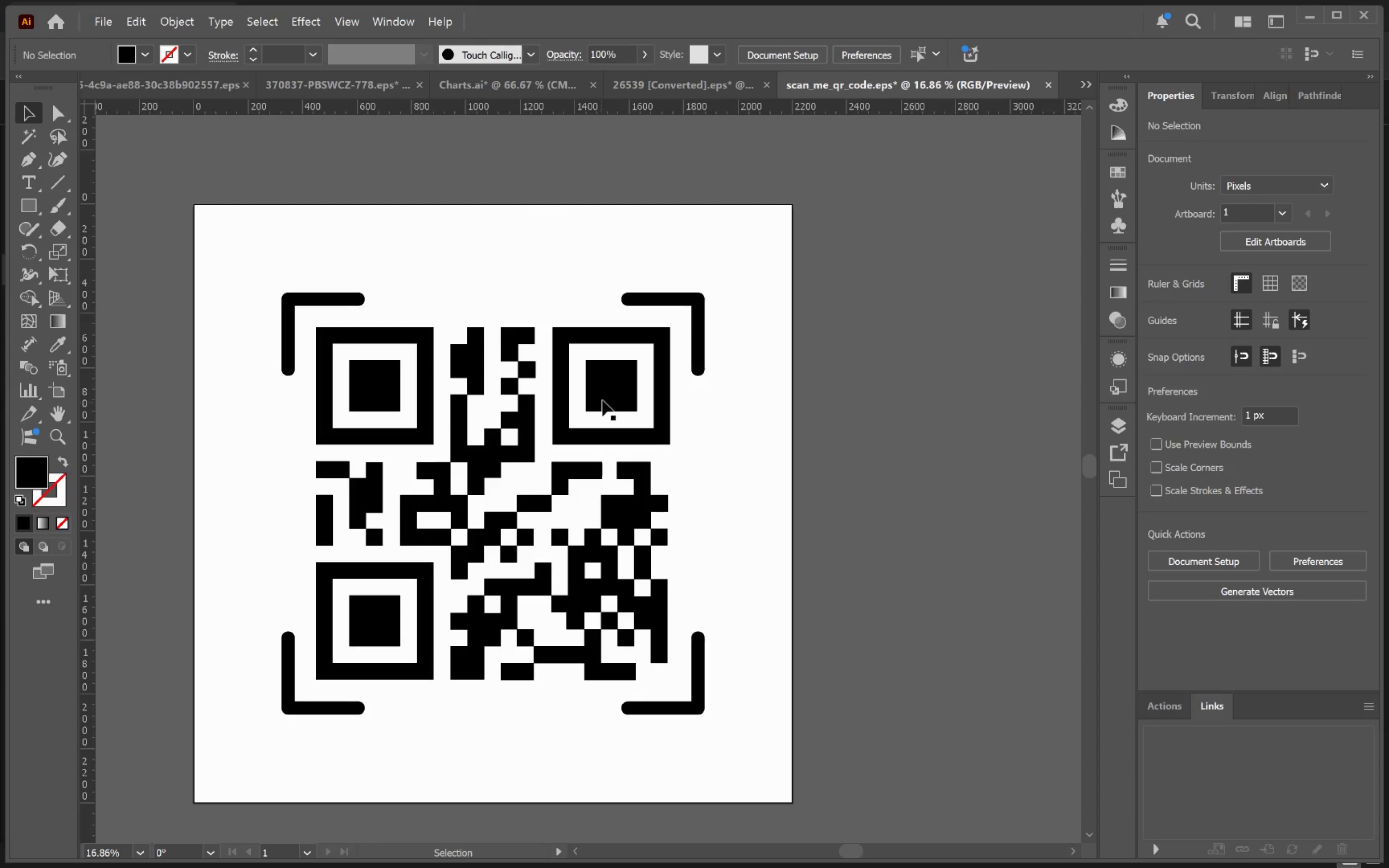 
left_click([609, 390])
 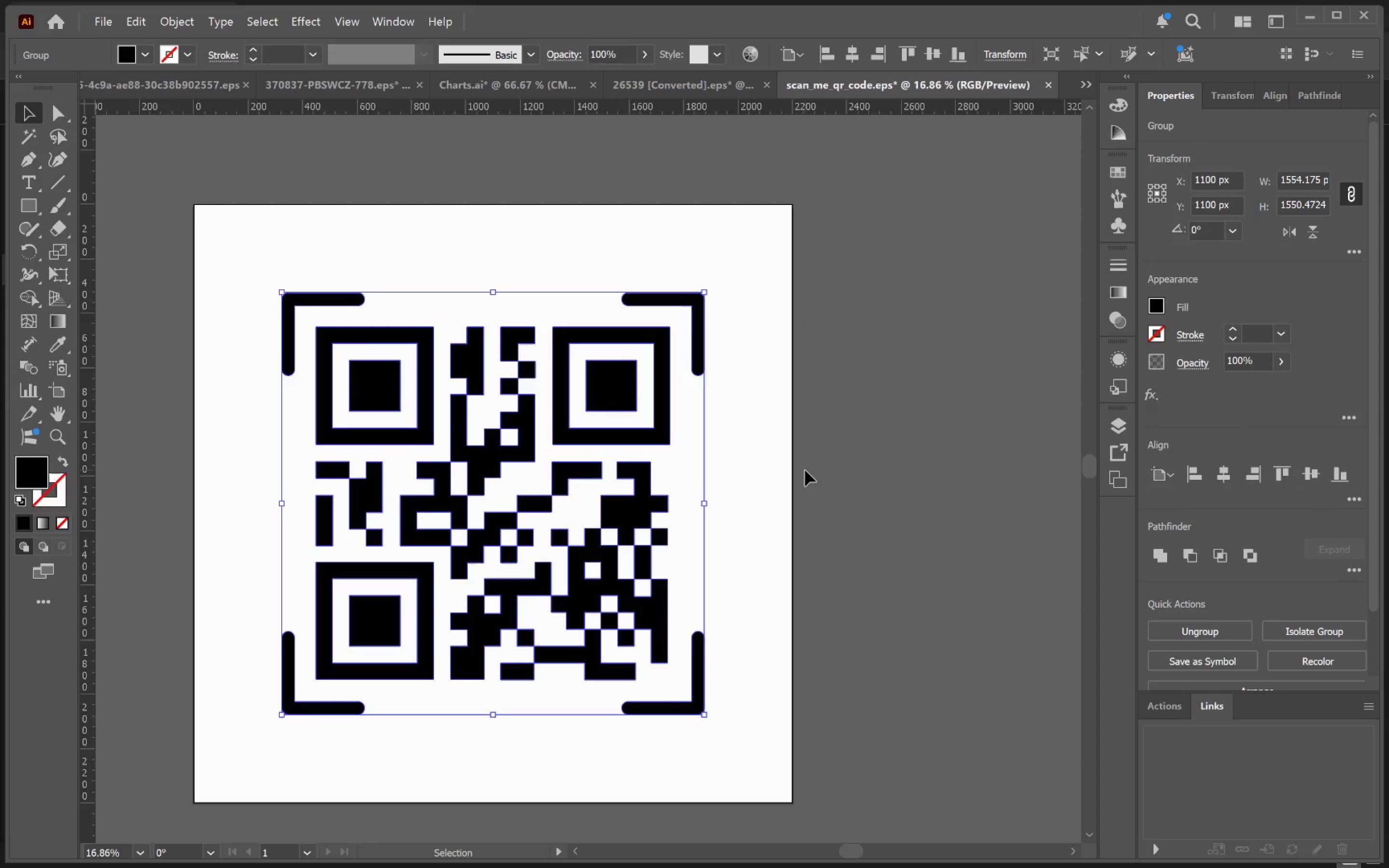 
type(av)
 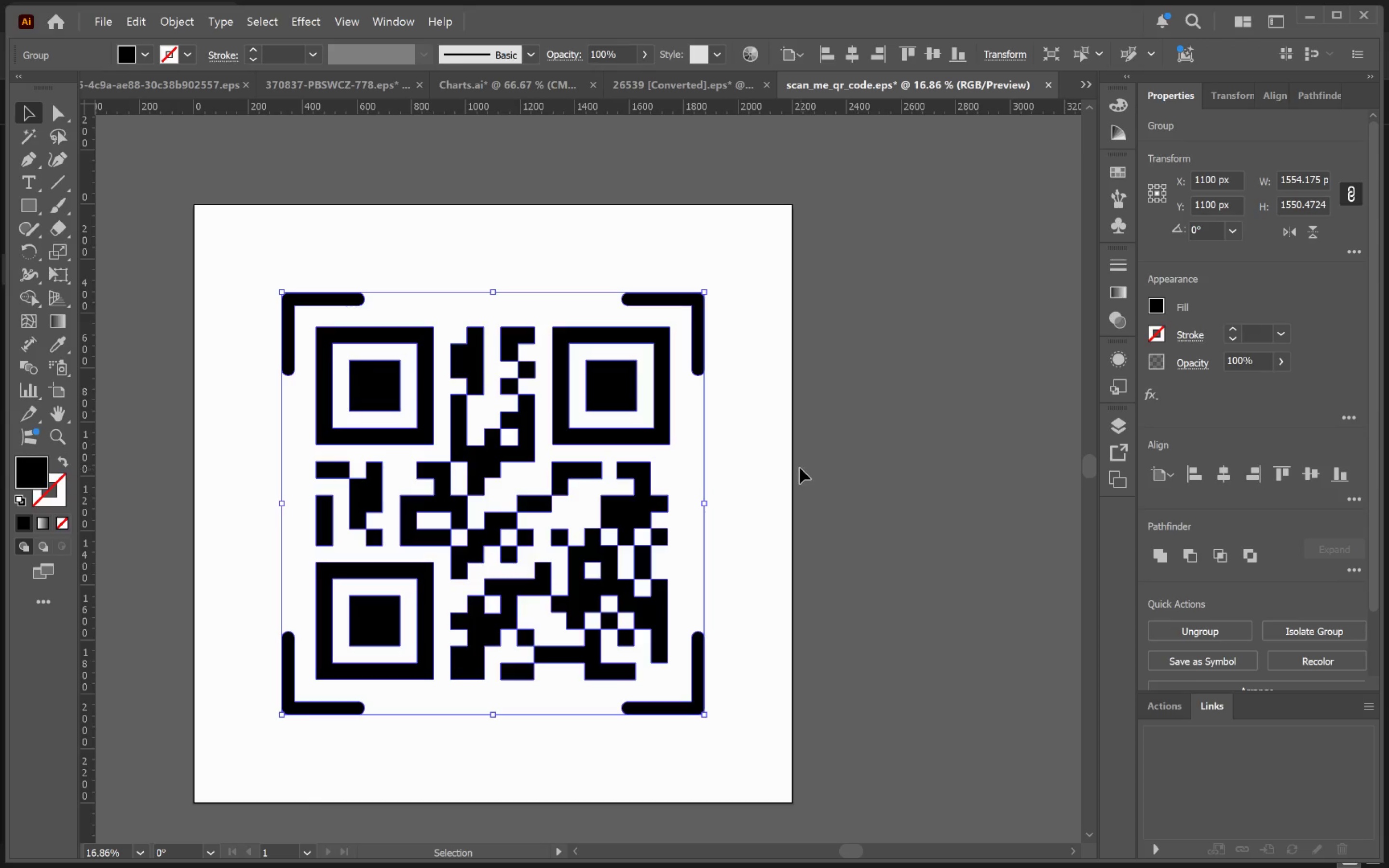 
left_click([800, 468])
 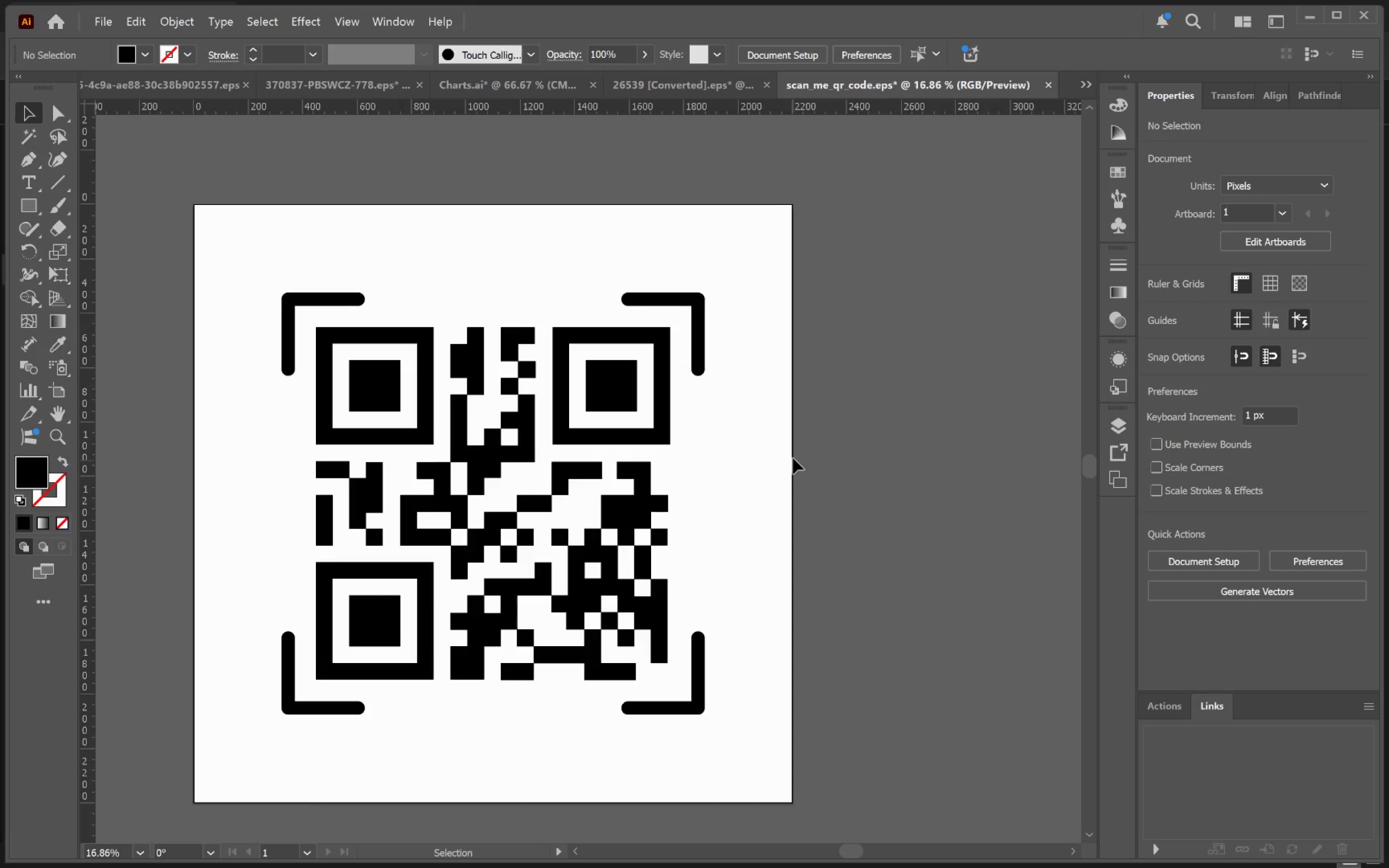 
left_click([606, 391])
 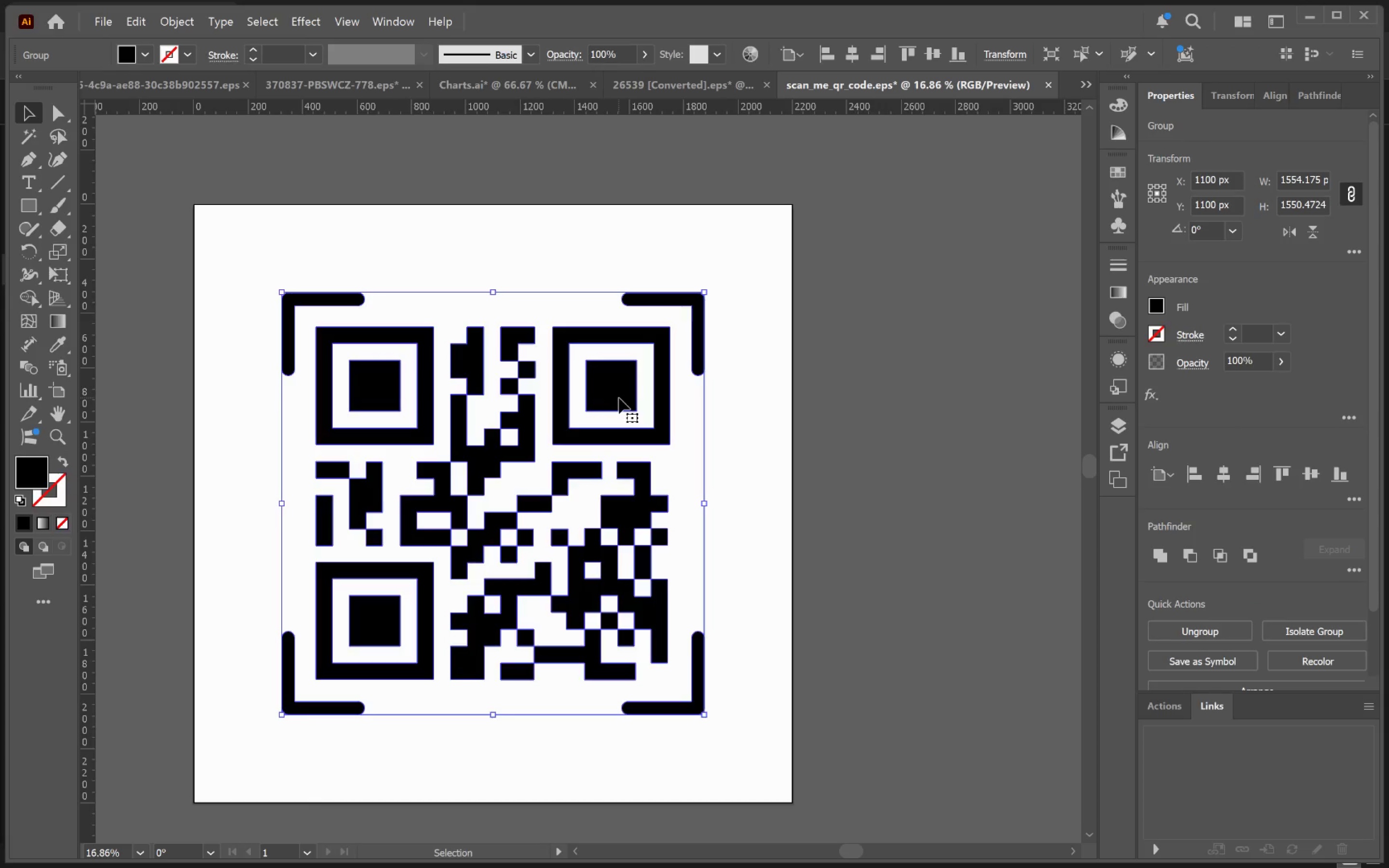 
key(Alt+Tab)
 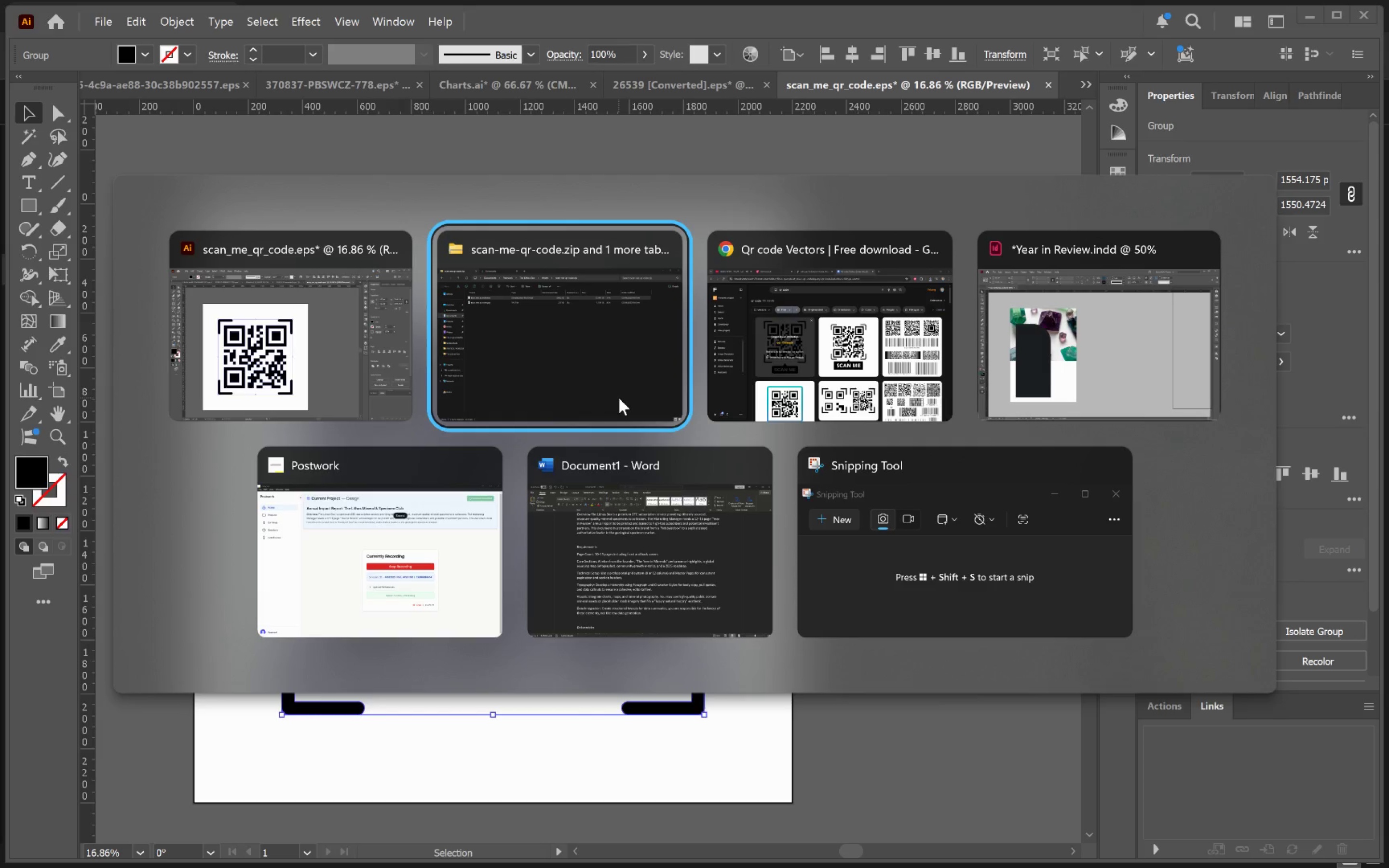 
key(Alt+Tab)
 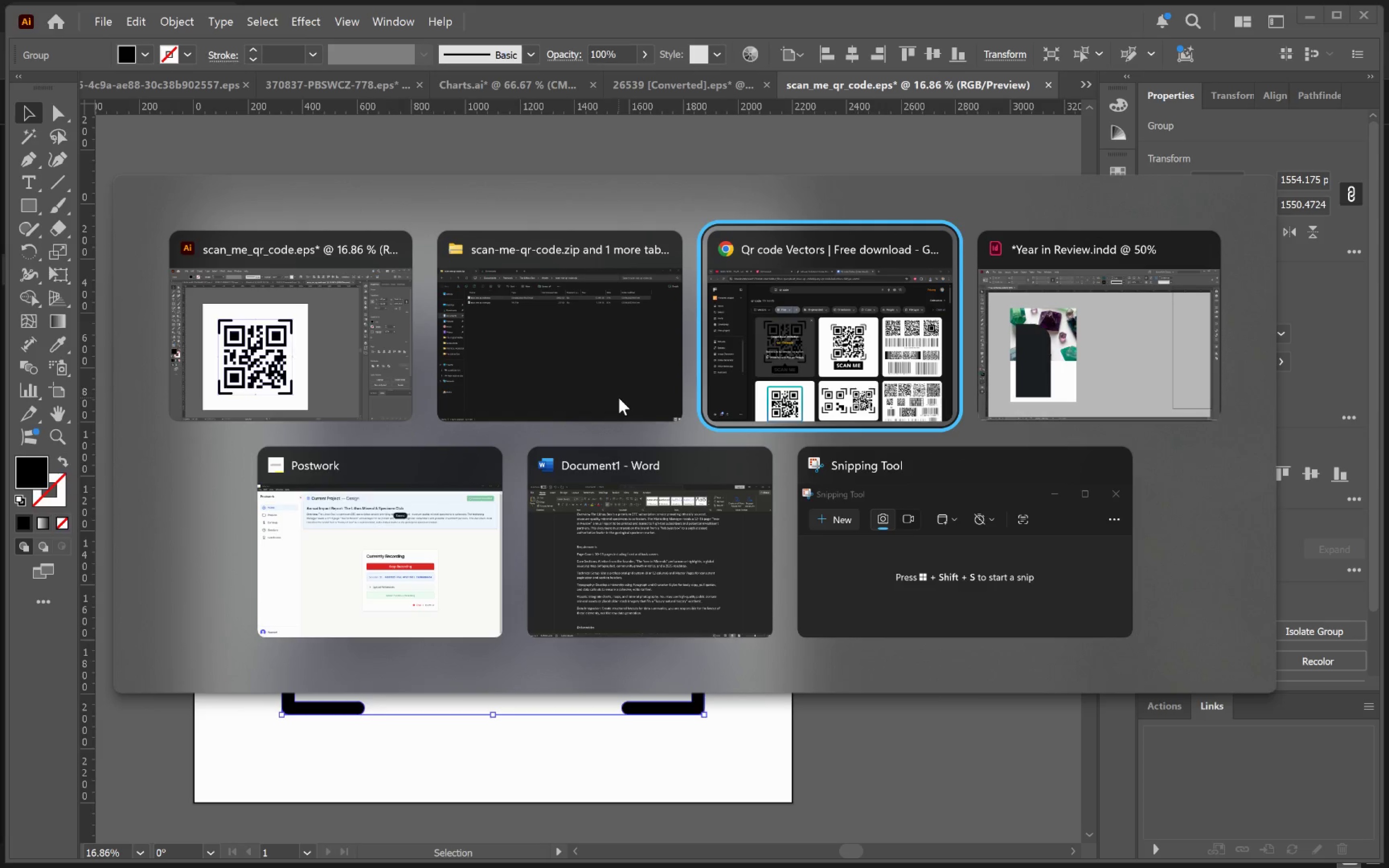 
key(Alt+Tab)
 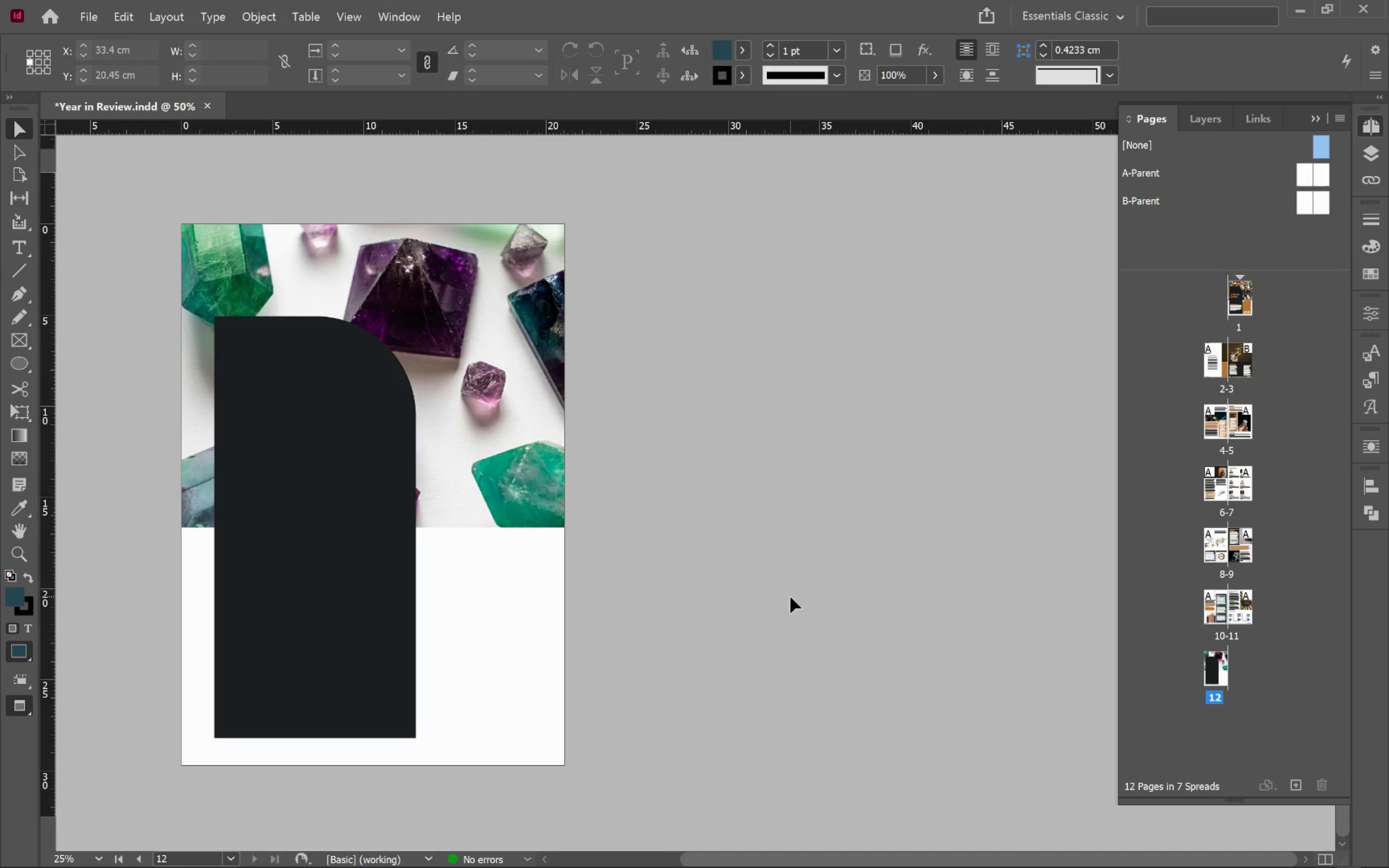 
key(Alt+AltLeft)
 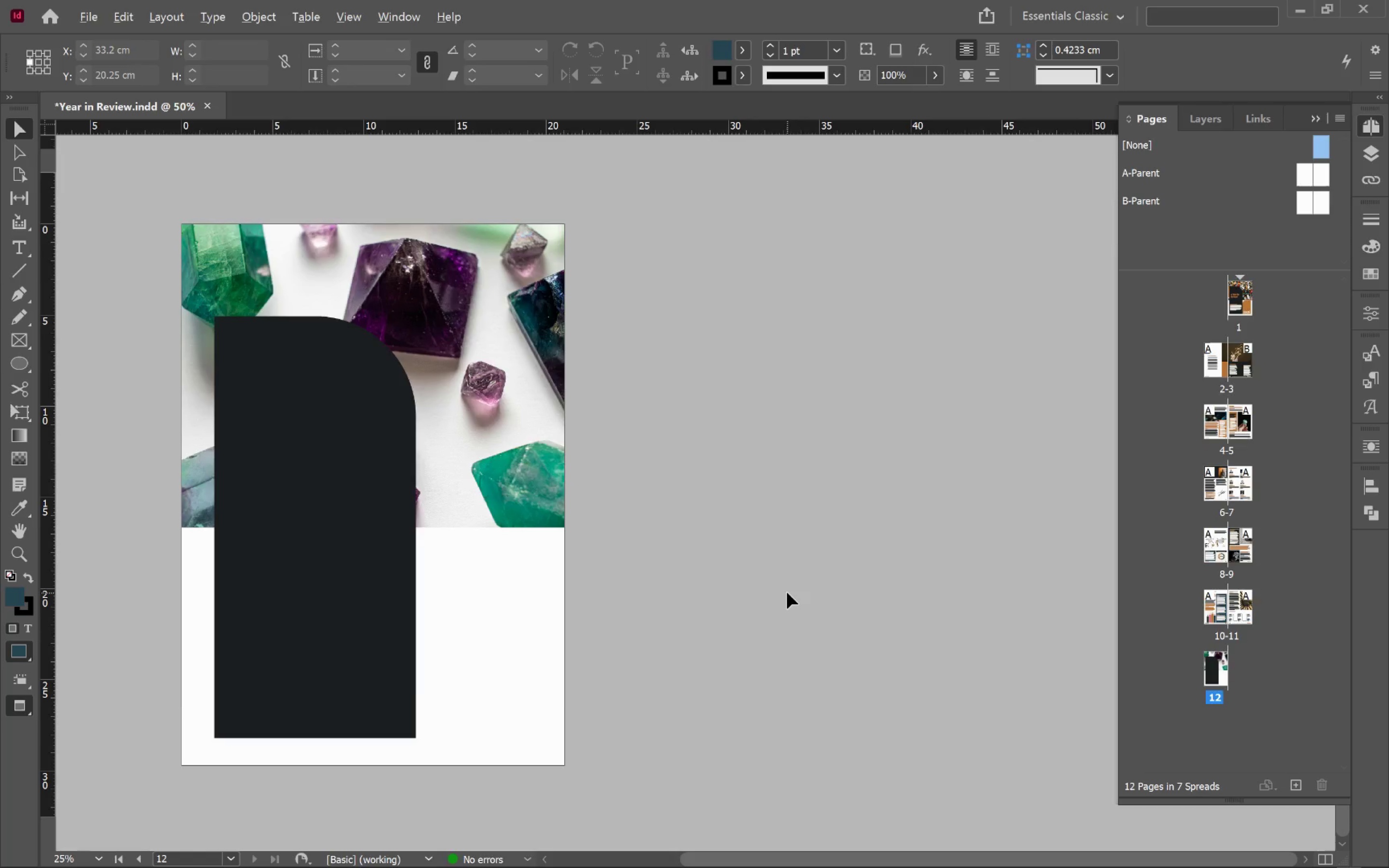 
key(Alt+Tab)
 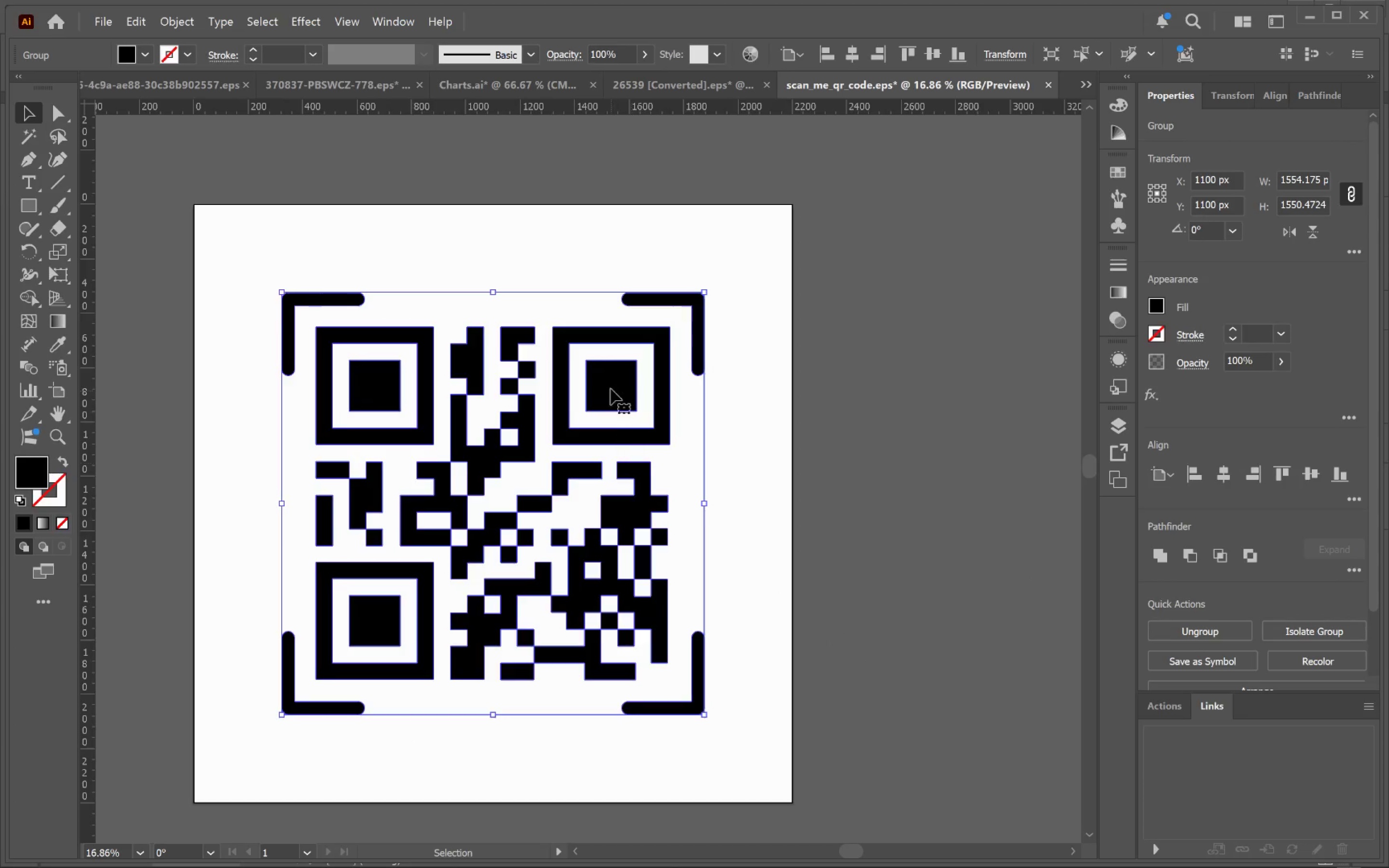 
left_click_drag(start_coordinate=[611, 380], to_coordinate=[511, 665])
 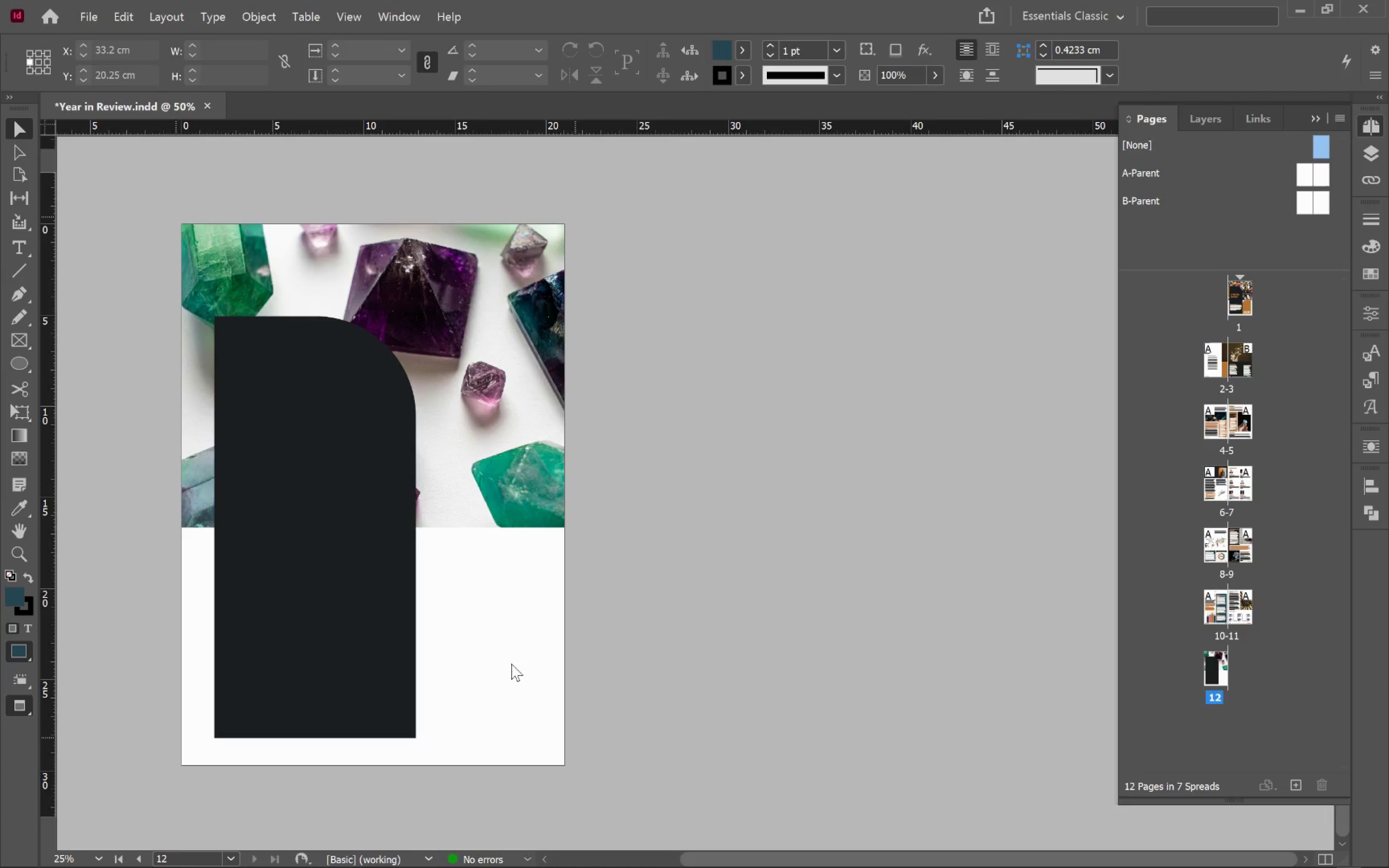 
key(Alt+AltLeft)
 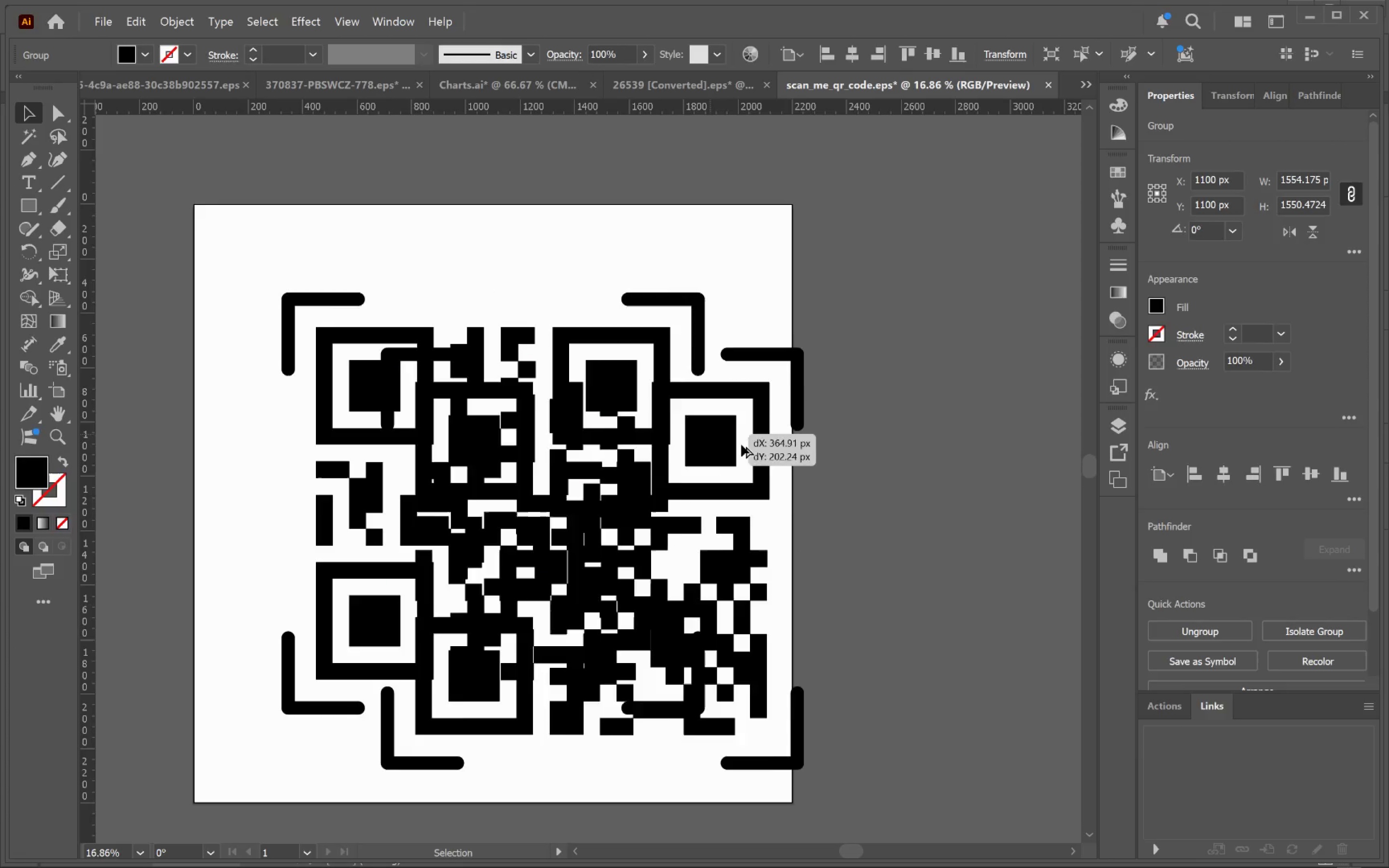 
key(Alt+Tab)
 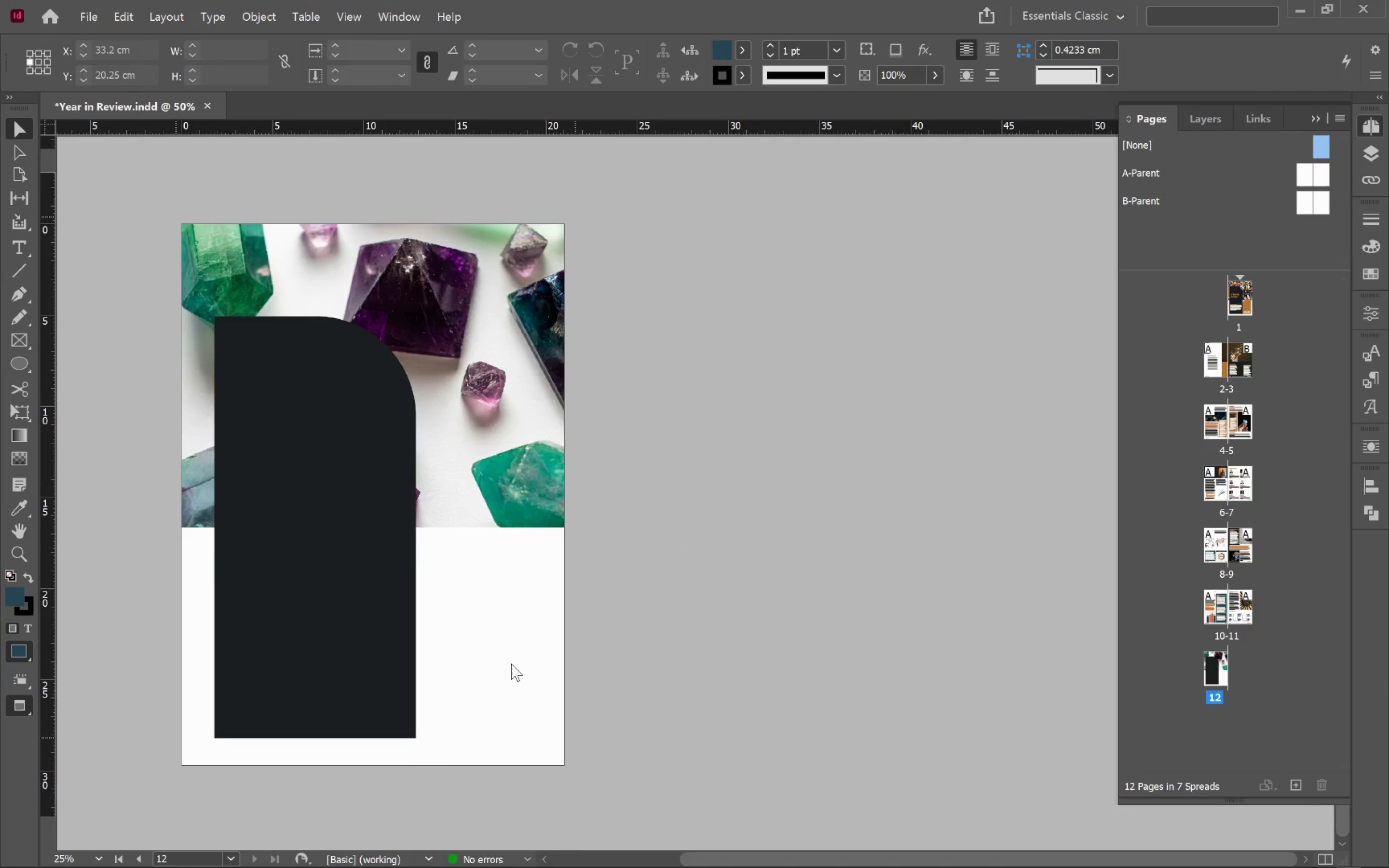 
key(W)
 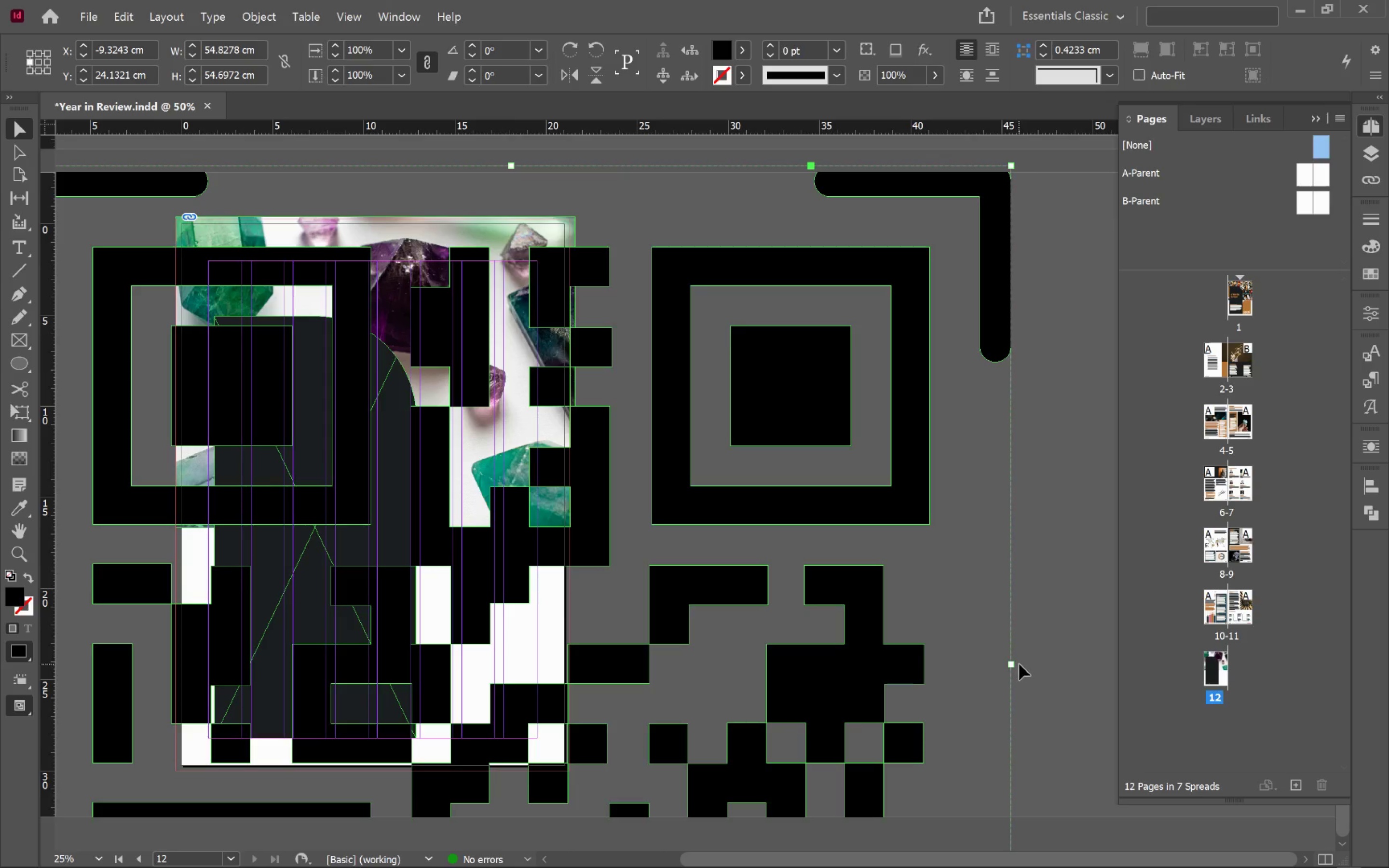 
left_click_drag(start_coordinate=[1015, 664], to_coordinate=[533, 667])
 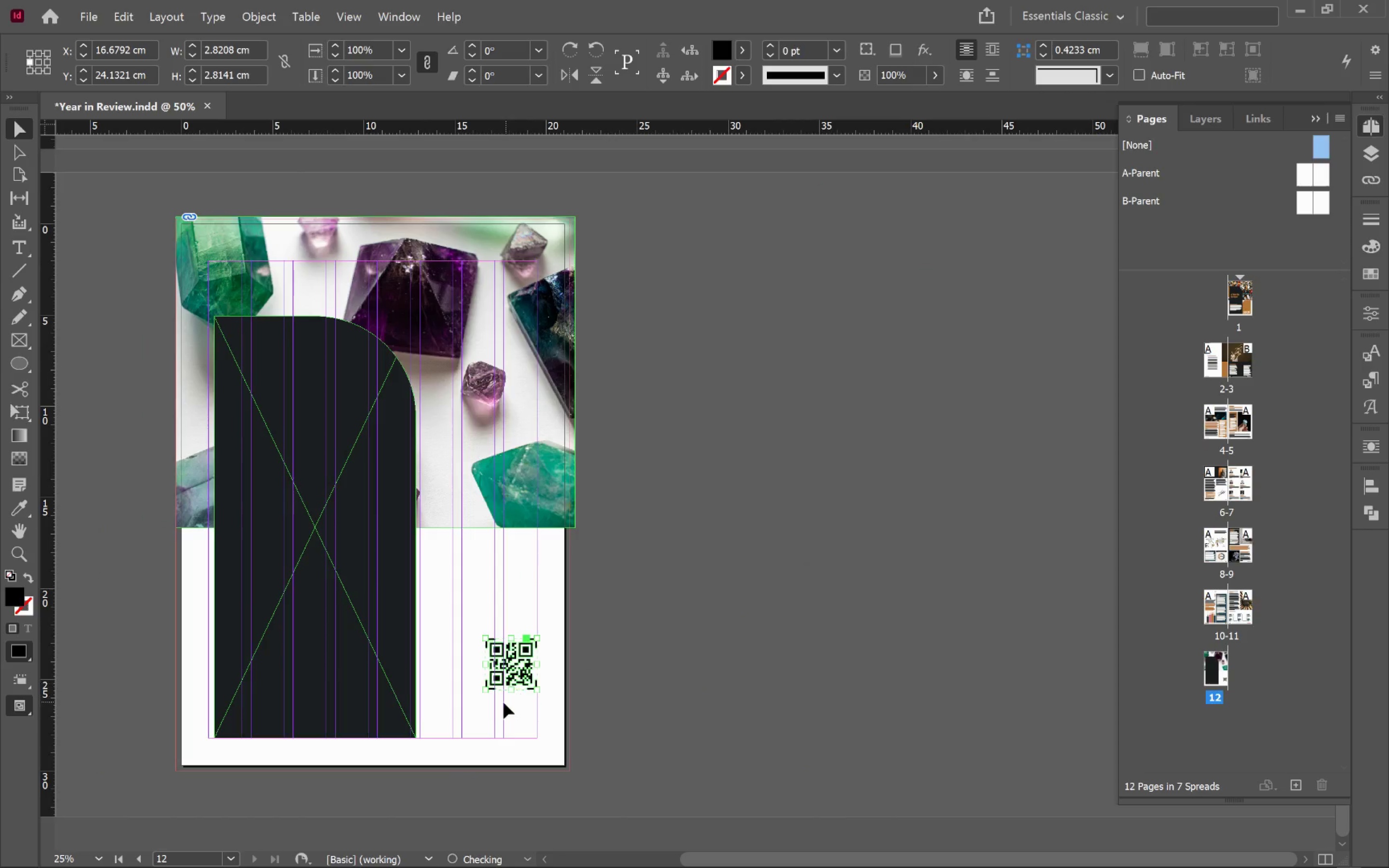 
hold_key(key=AltLeft, duration=1.69)
 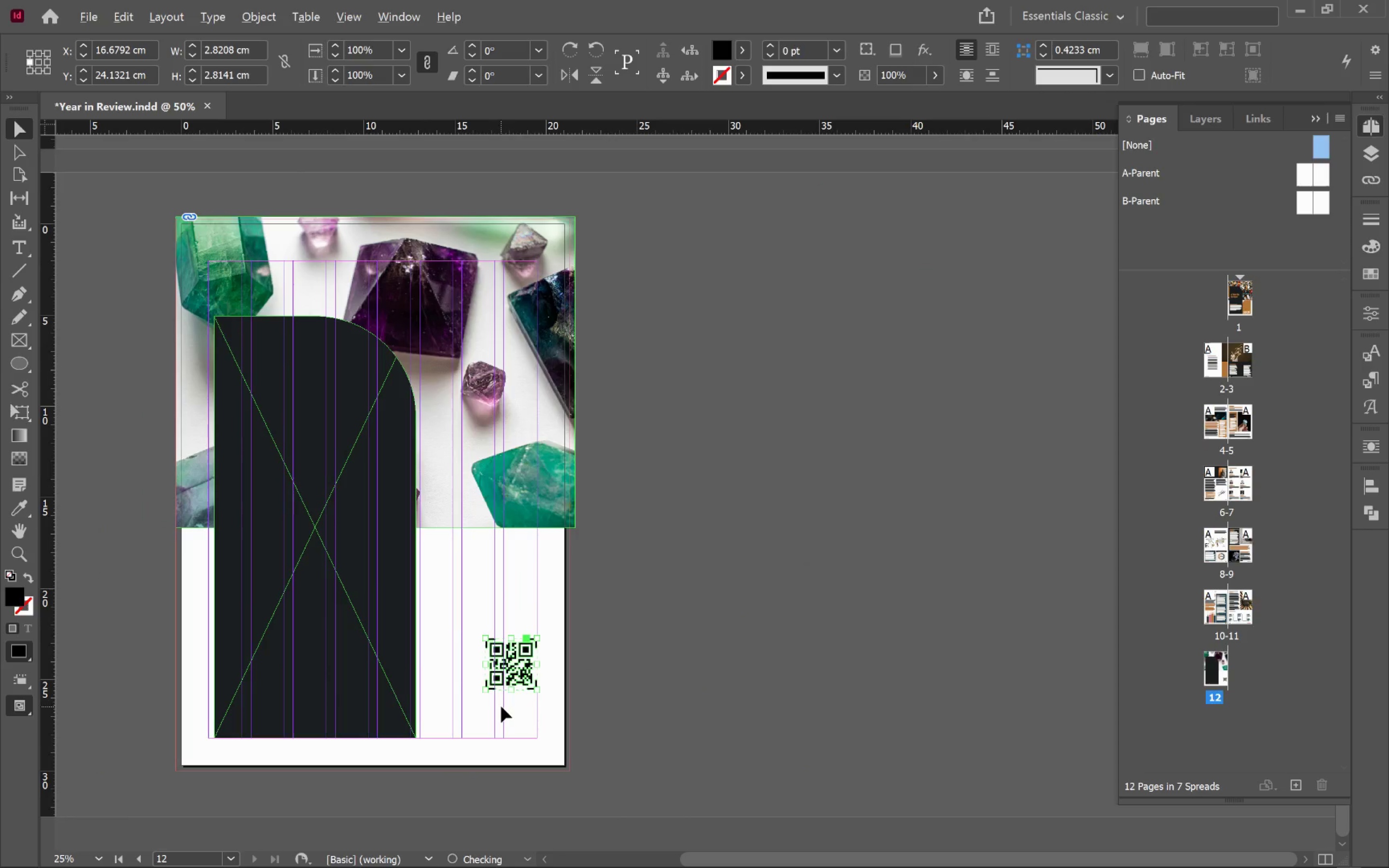 
hold_key(key=ShiftLeft, duration=1.56)
 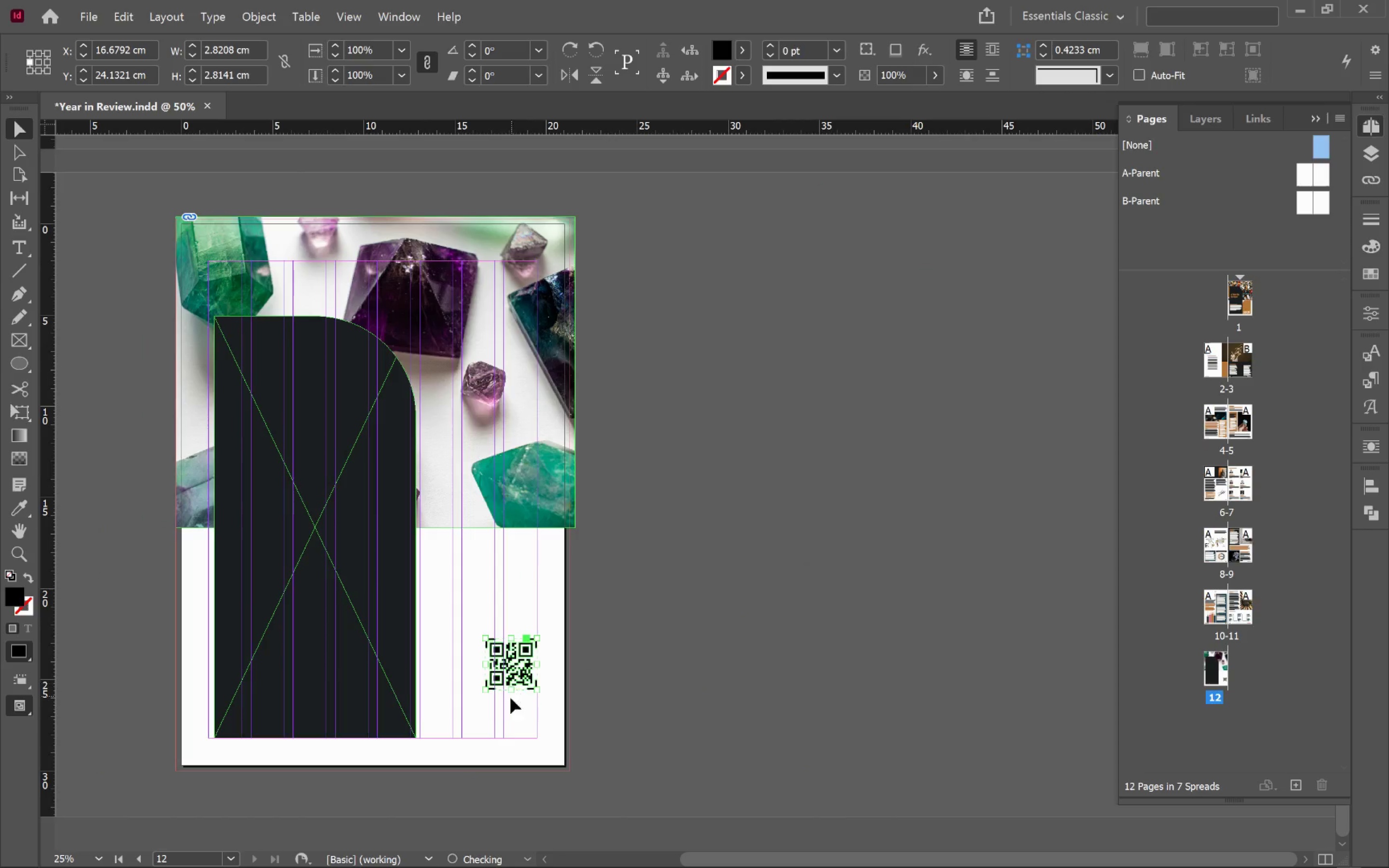 
hold_key(key=AltLeft, duration=1.02)